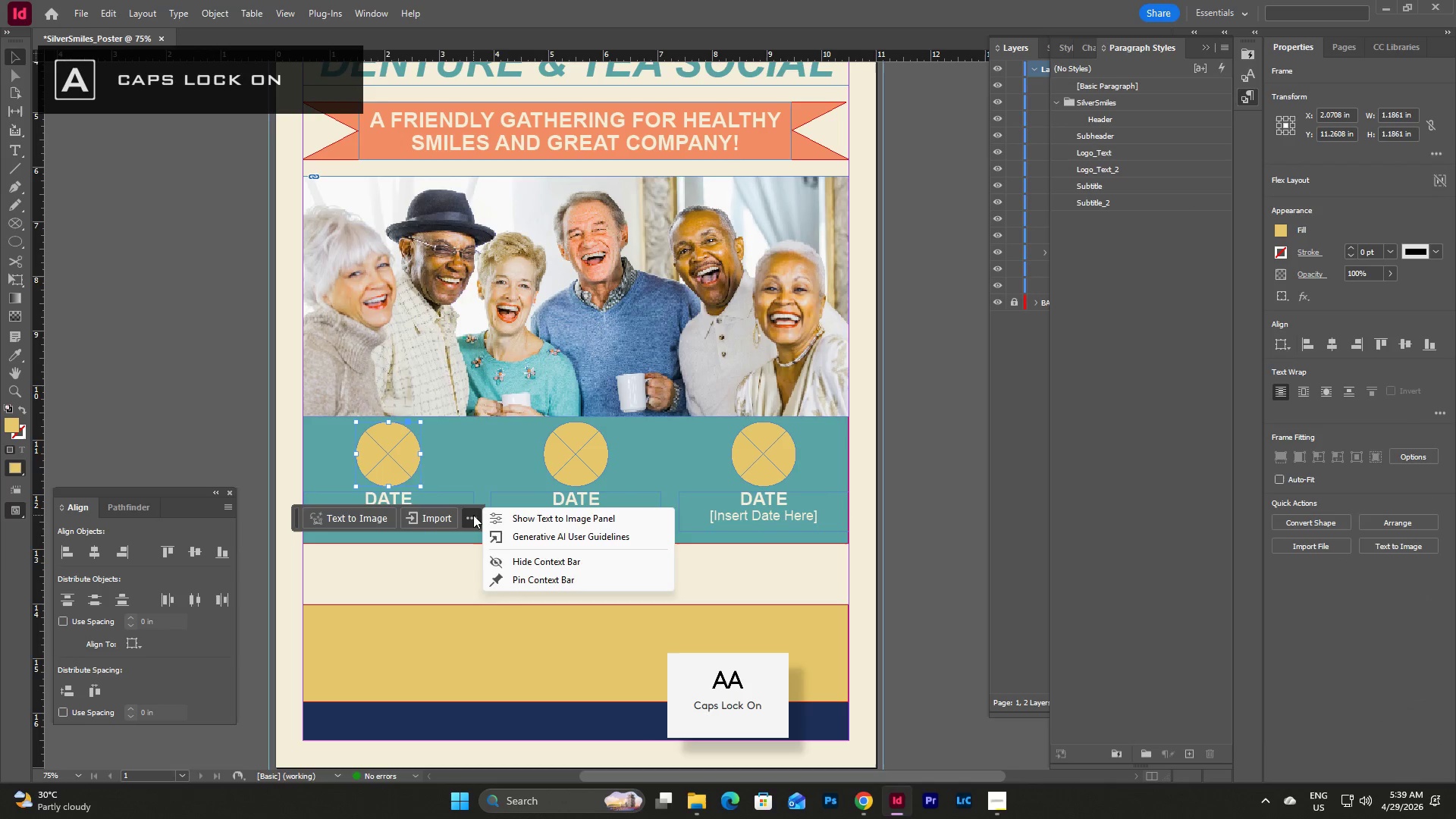 
left_click([473, 515])
 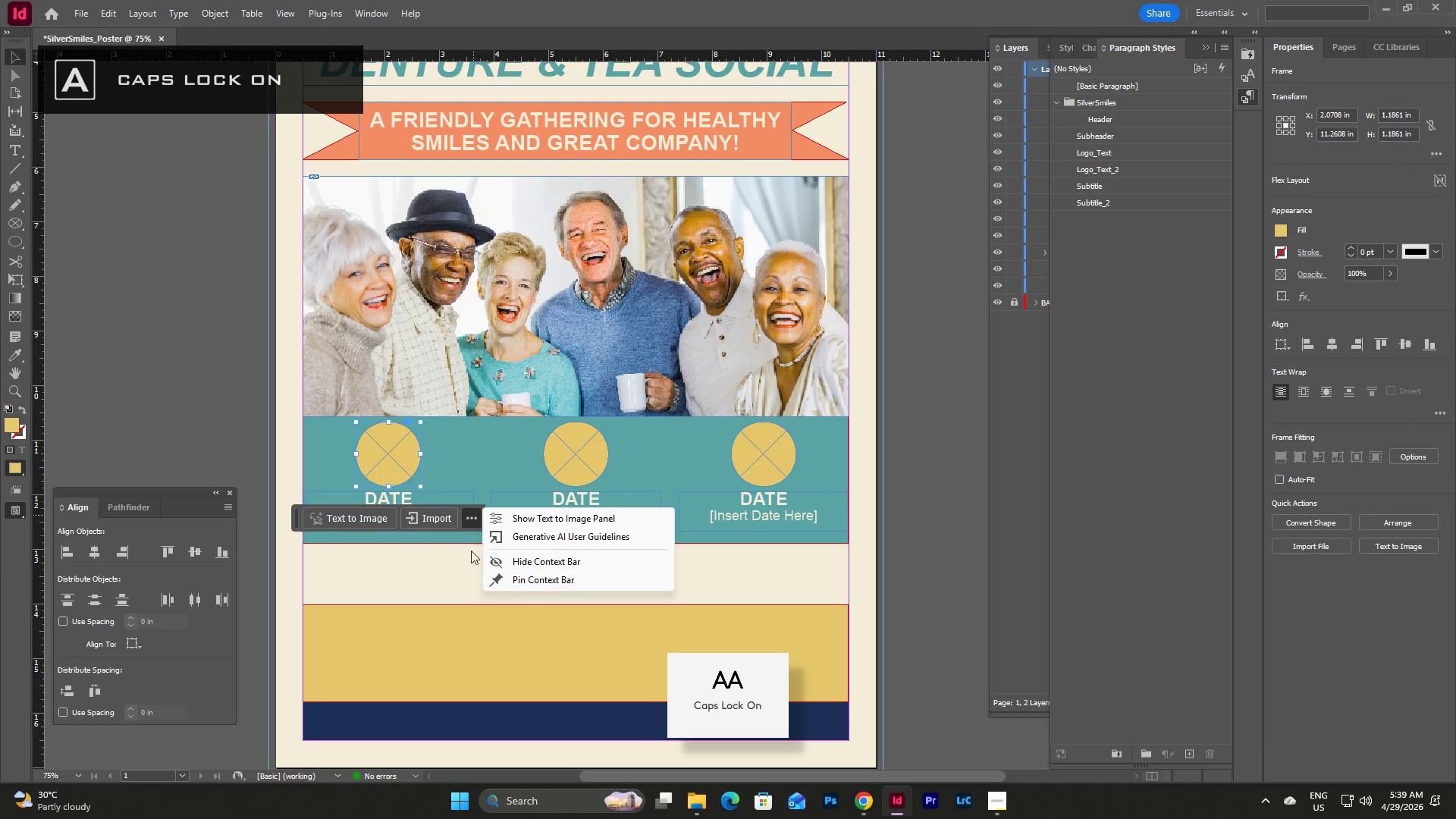 
double_click([470, 564])
 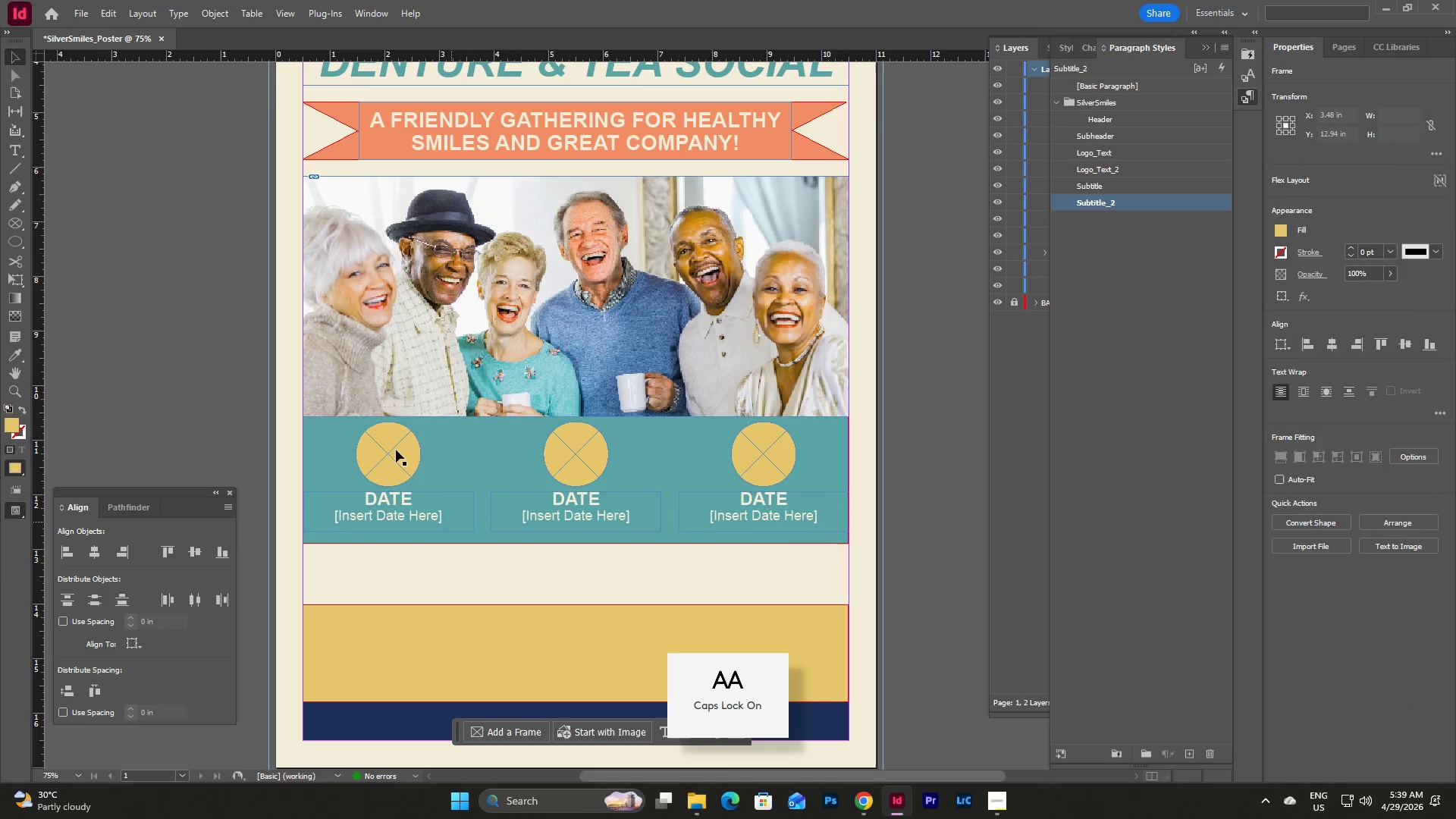 
left_click([389, 441])
 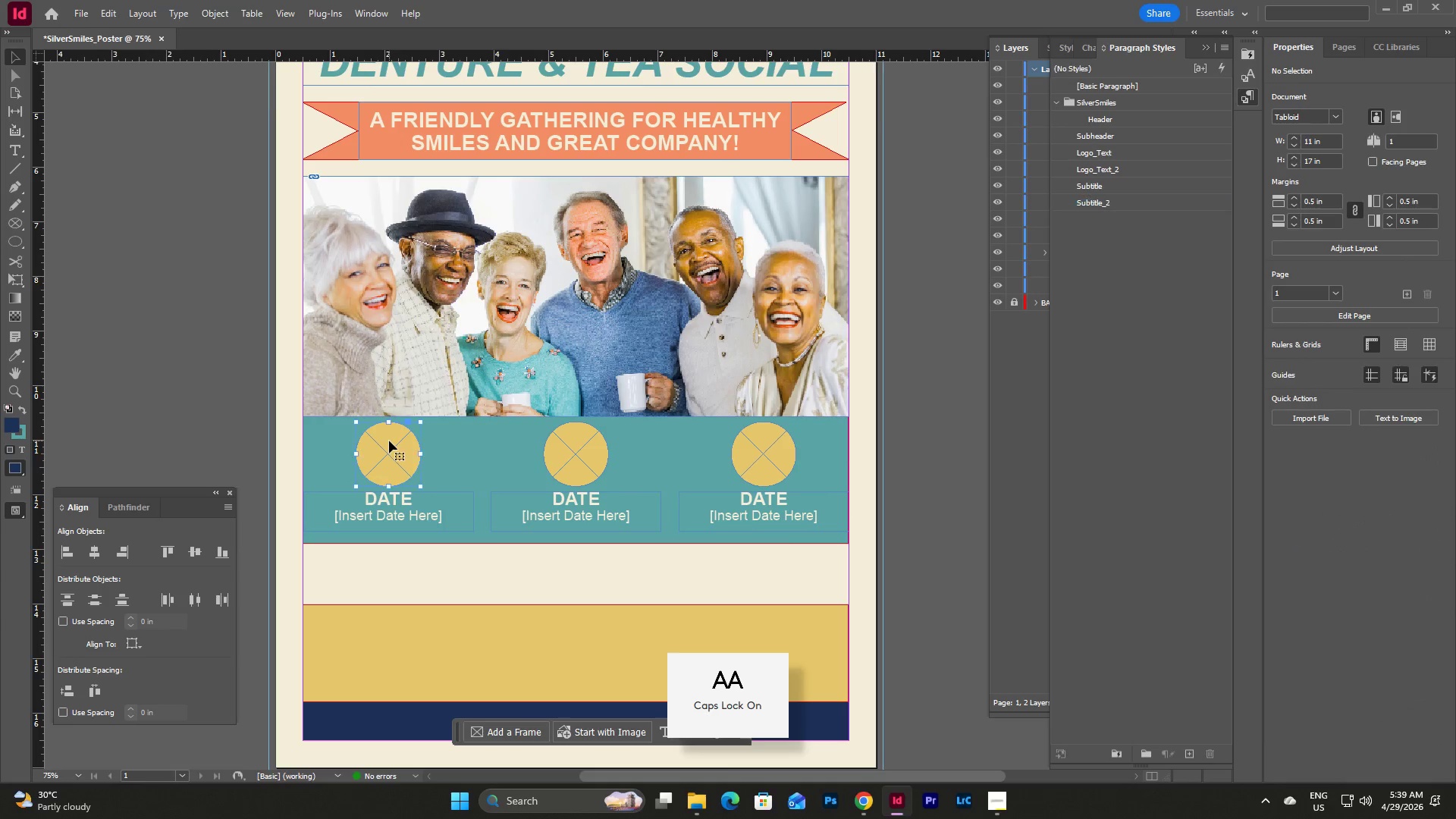 
hold_key(key=CapsLock, duration=1.5)
 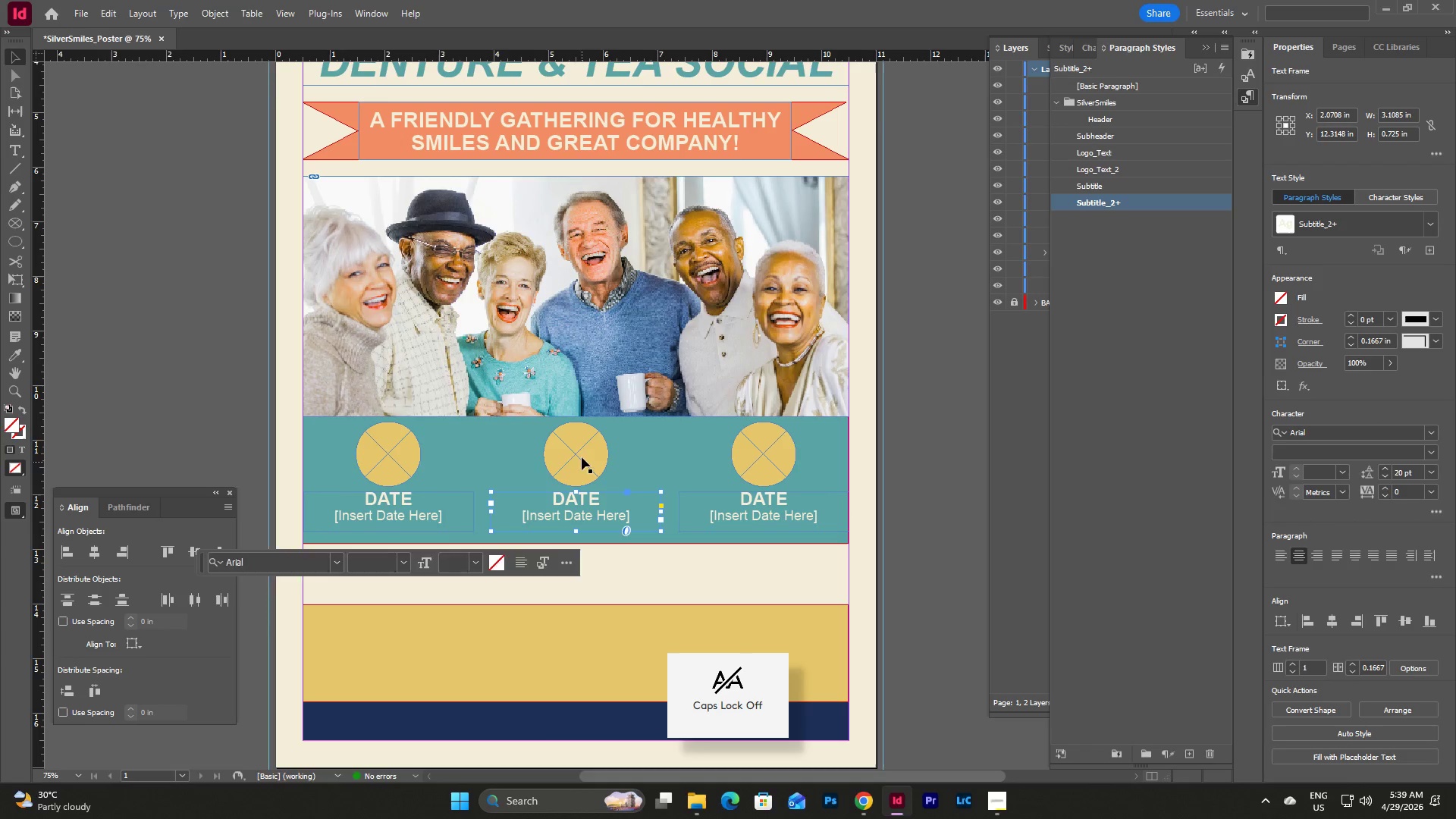 
left_click([443, 495])
 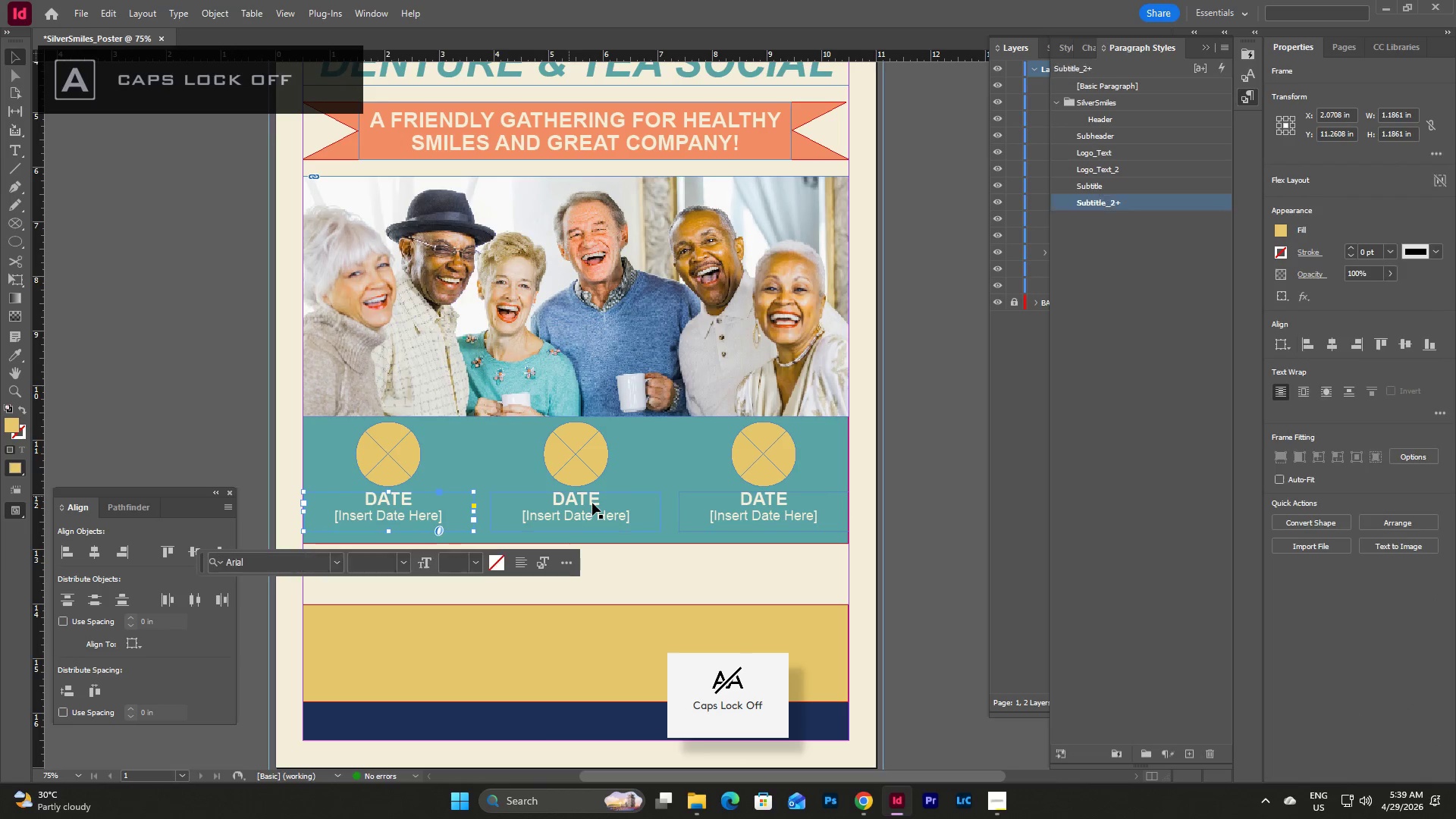 
hold_key(key=CapsLock, duration=1.33)
 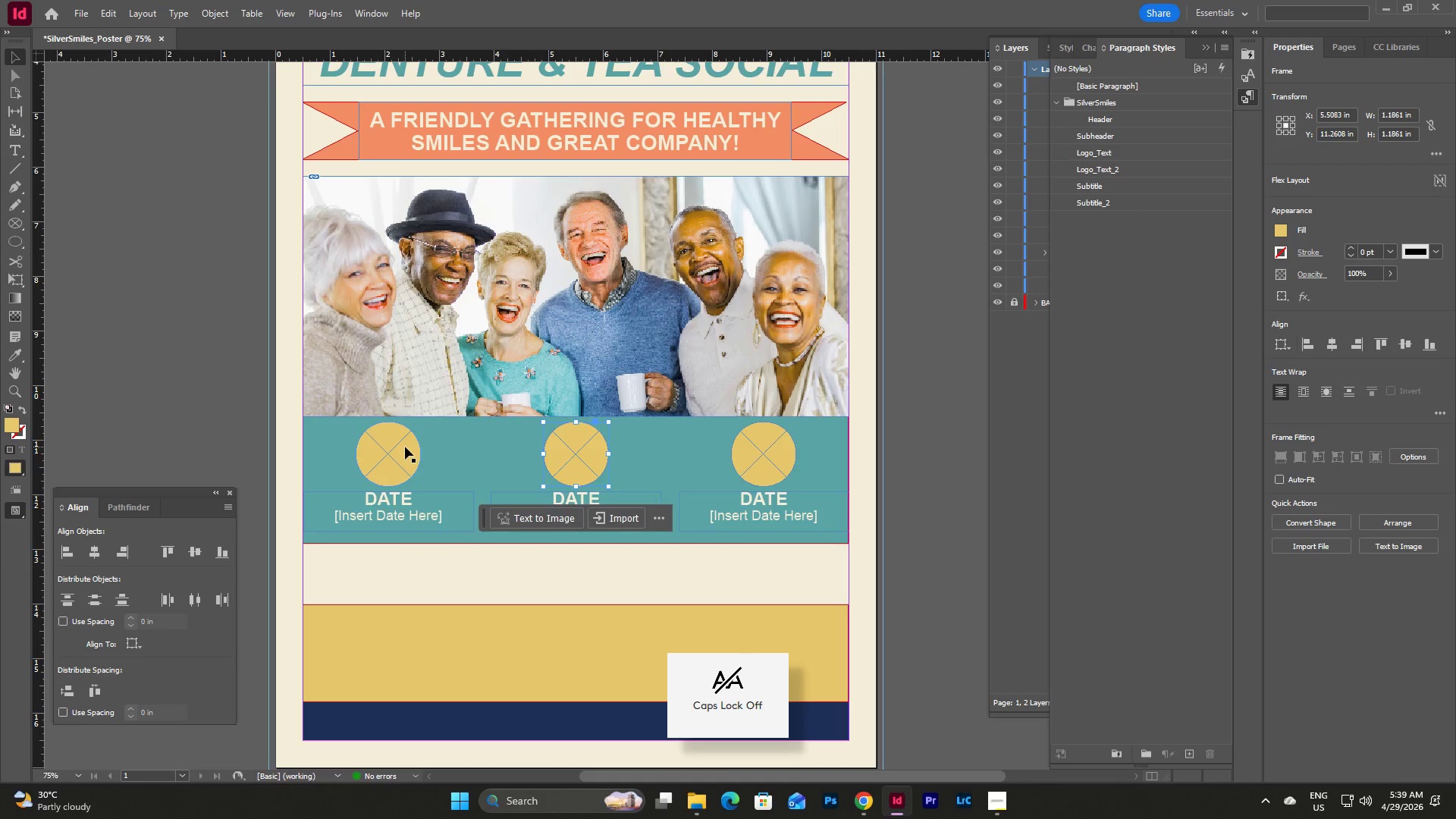 
left_click([580, 503])
 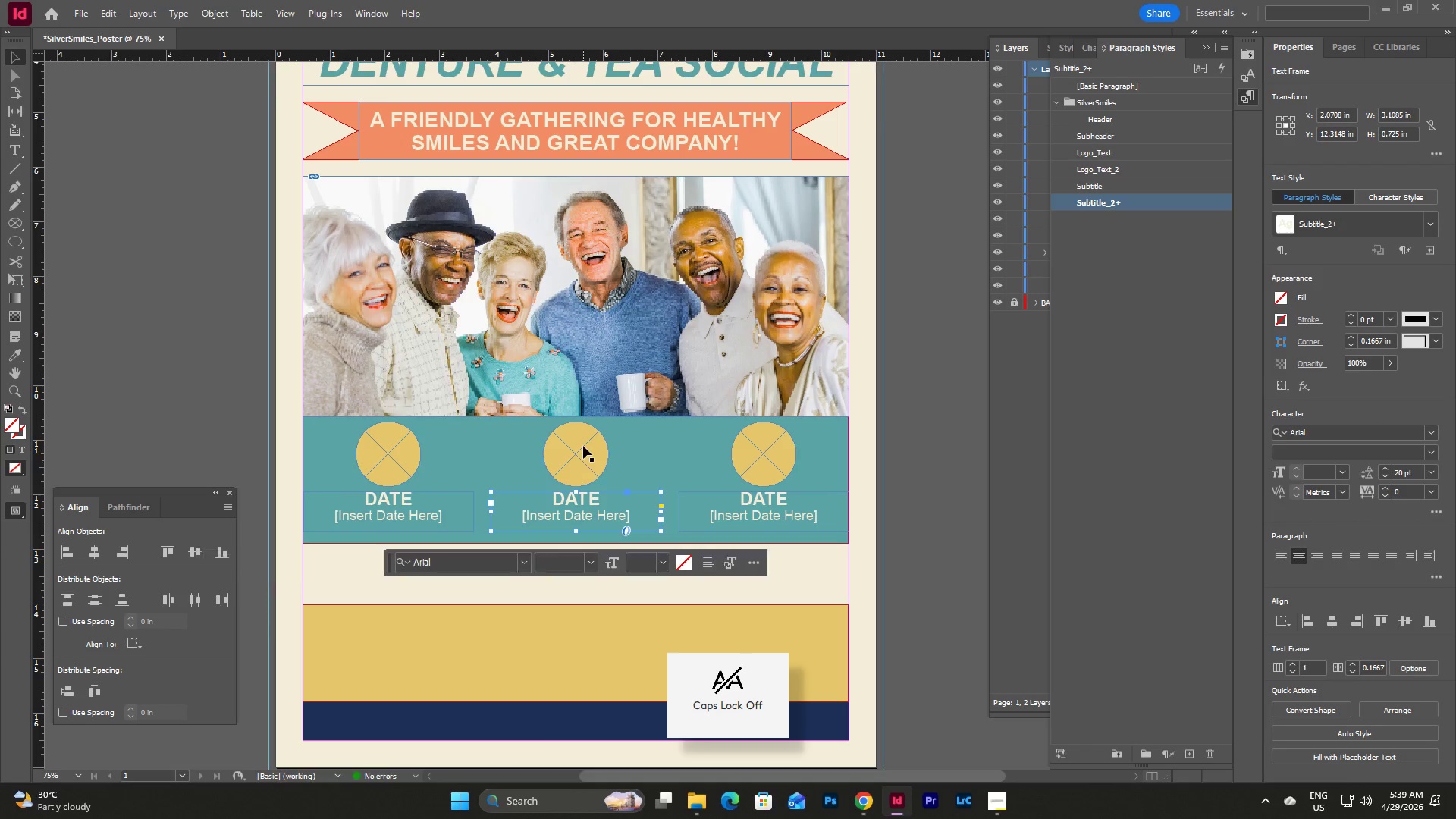 
double_click([583, 442])
 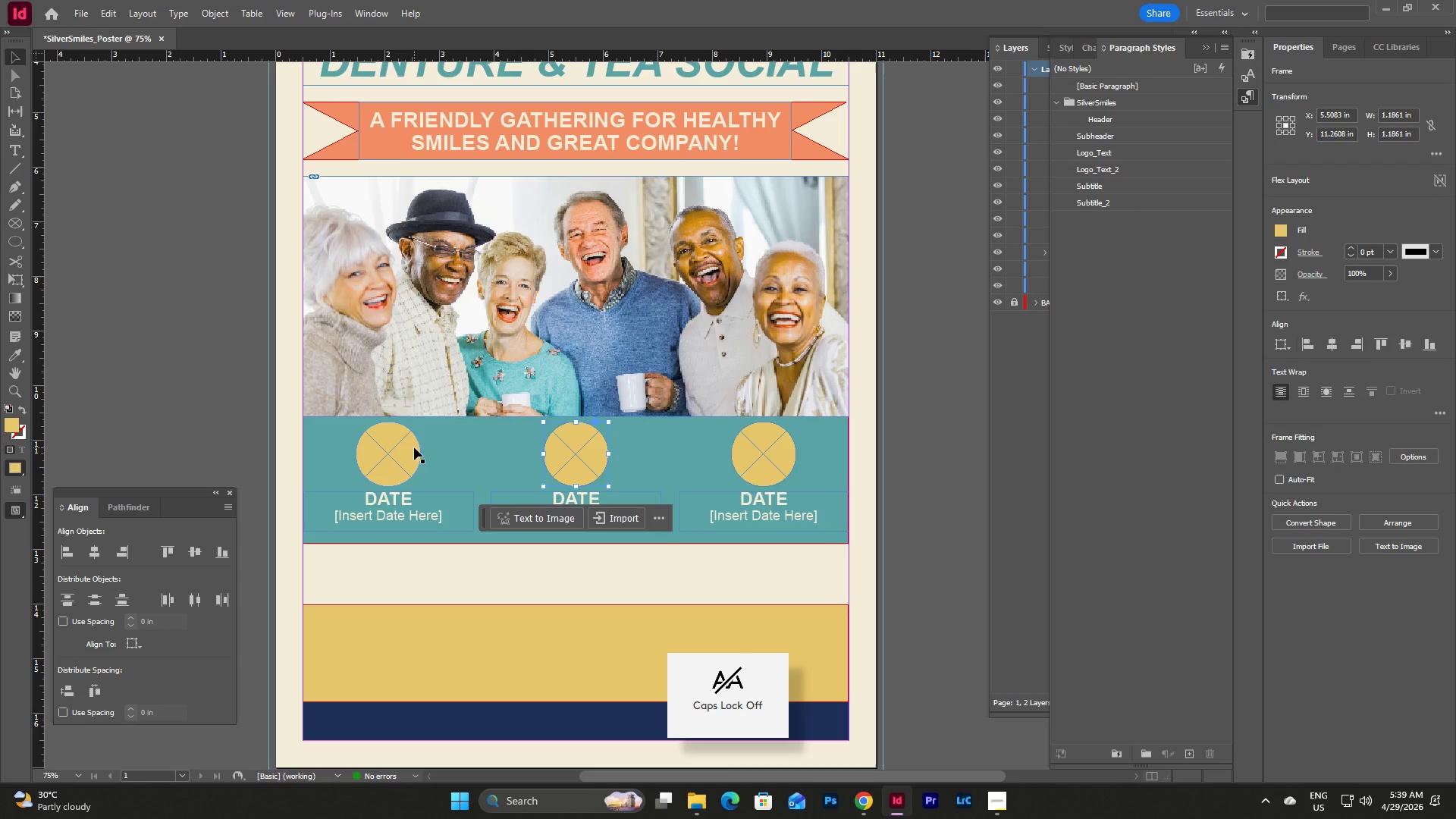 
left_click([382, 453])
 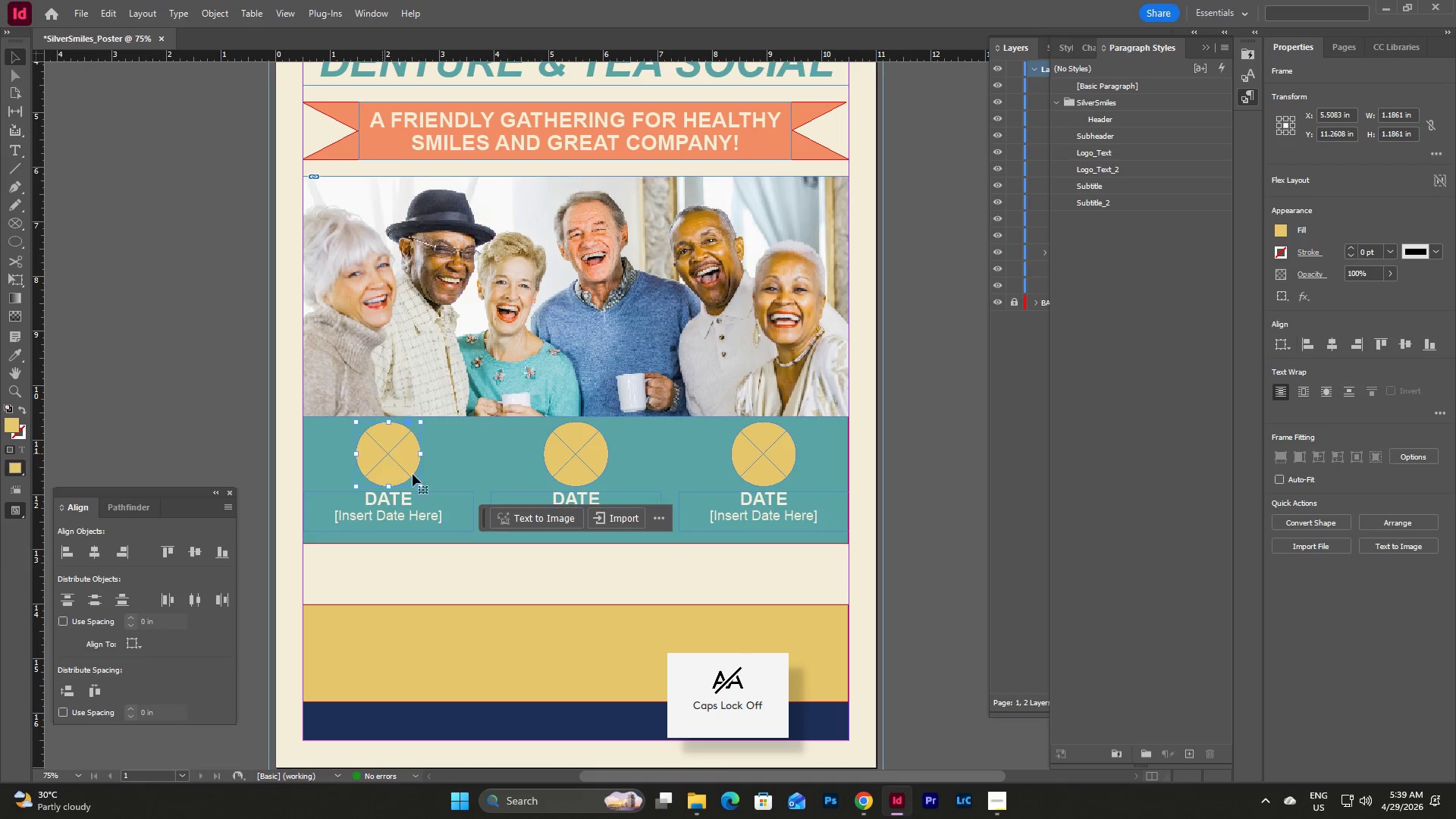 
hold_key(key=ShiftLeft, duration=3.06)
double_click([582, 512])
 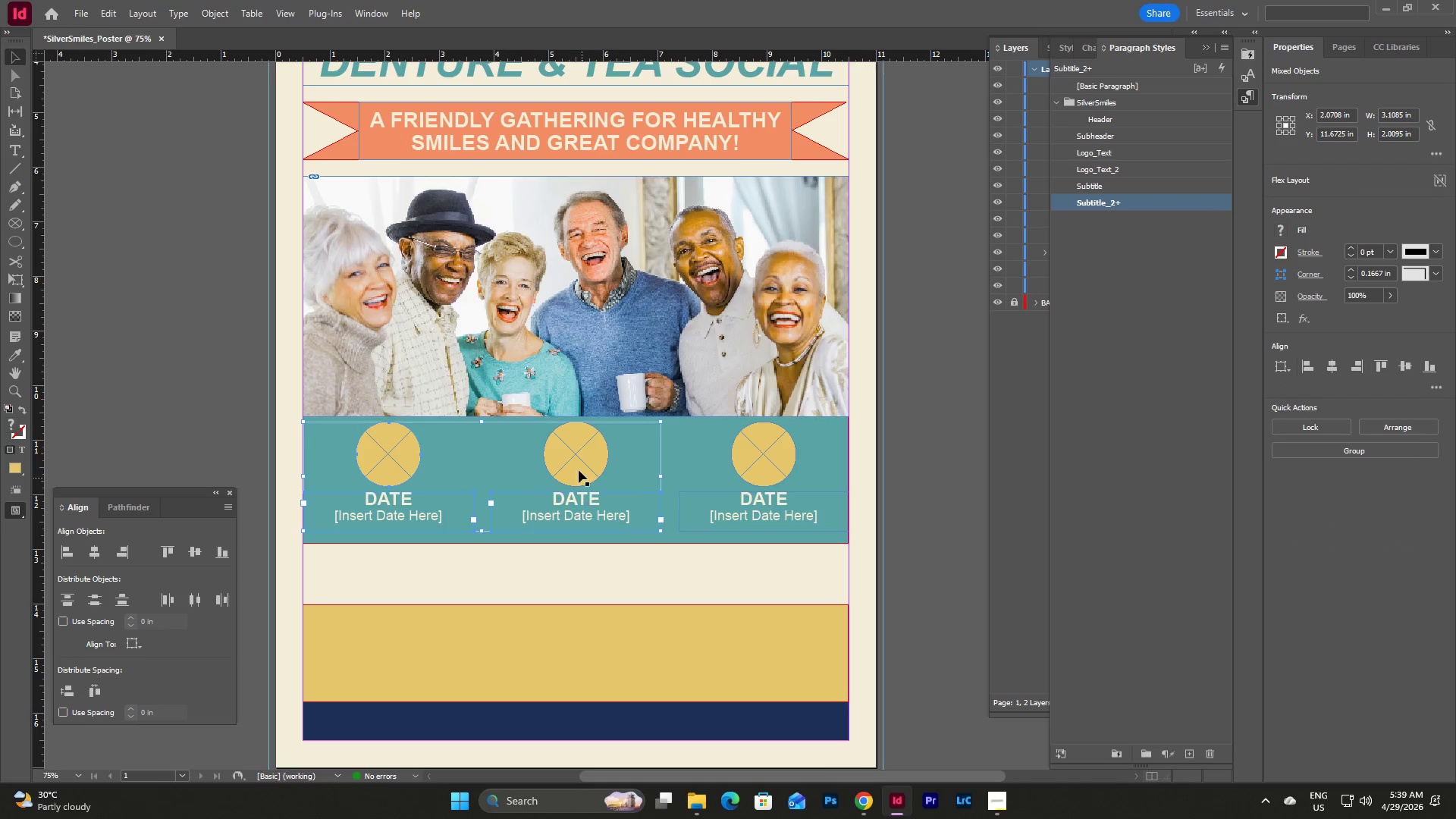 
triple_click([576, 463])
 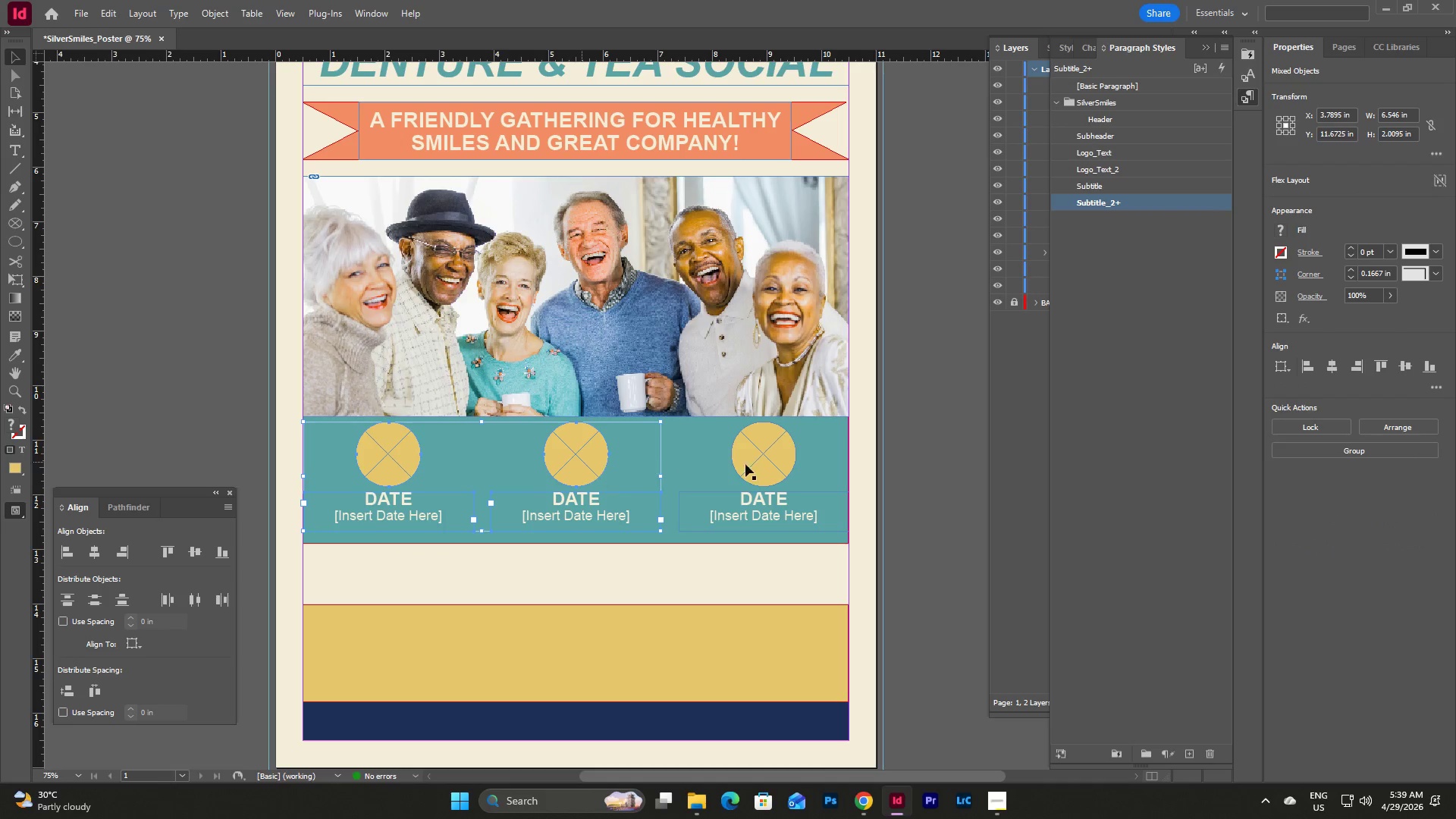 
left_click([756, 463])
 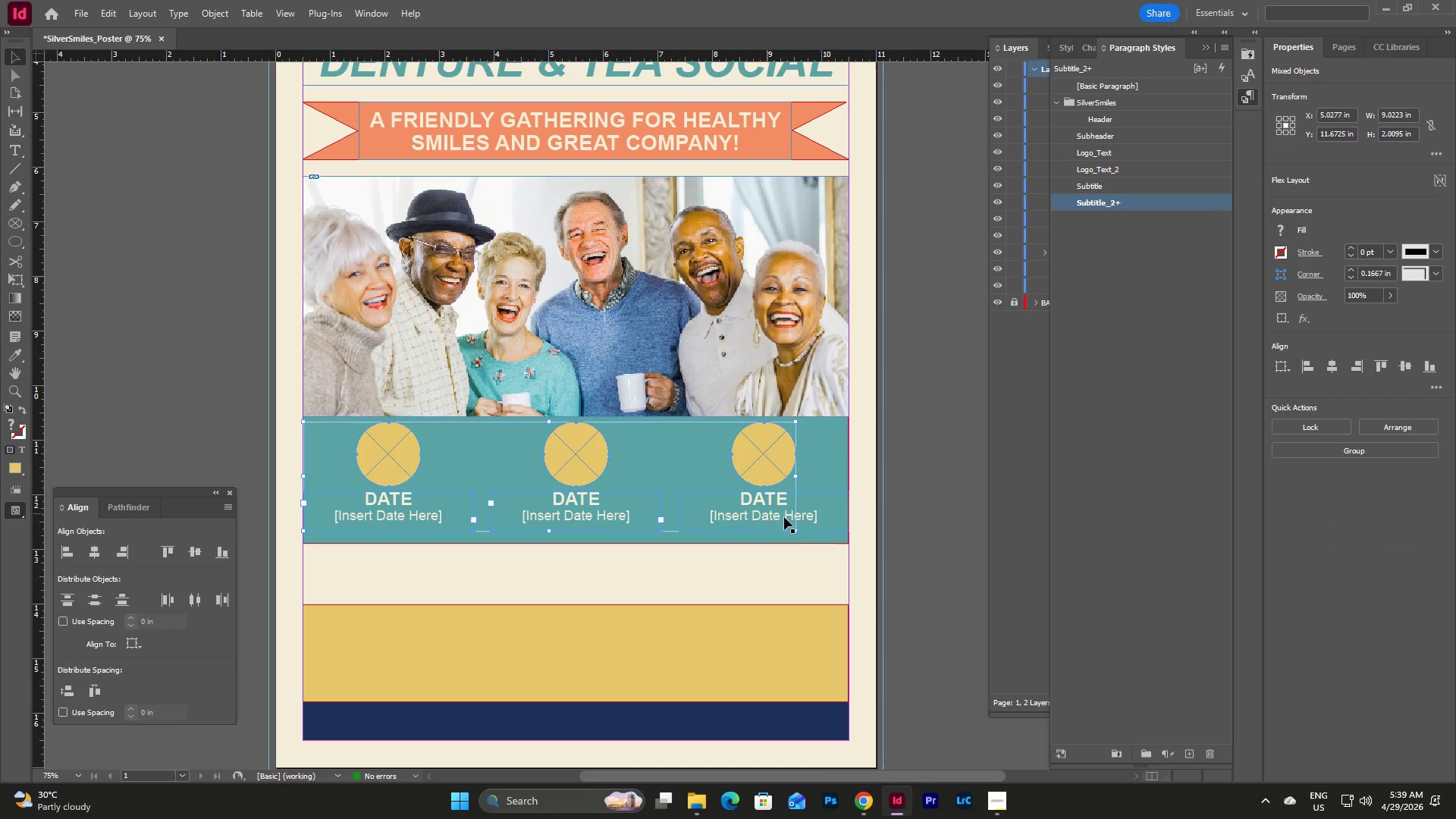 
left_click([810, 517])
 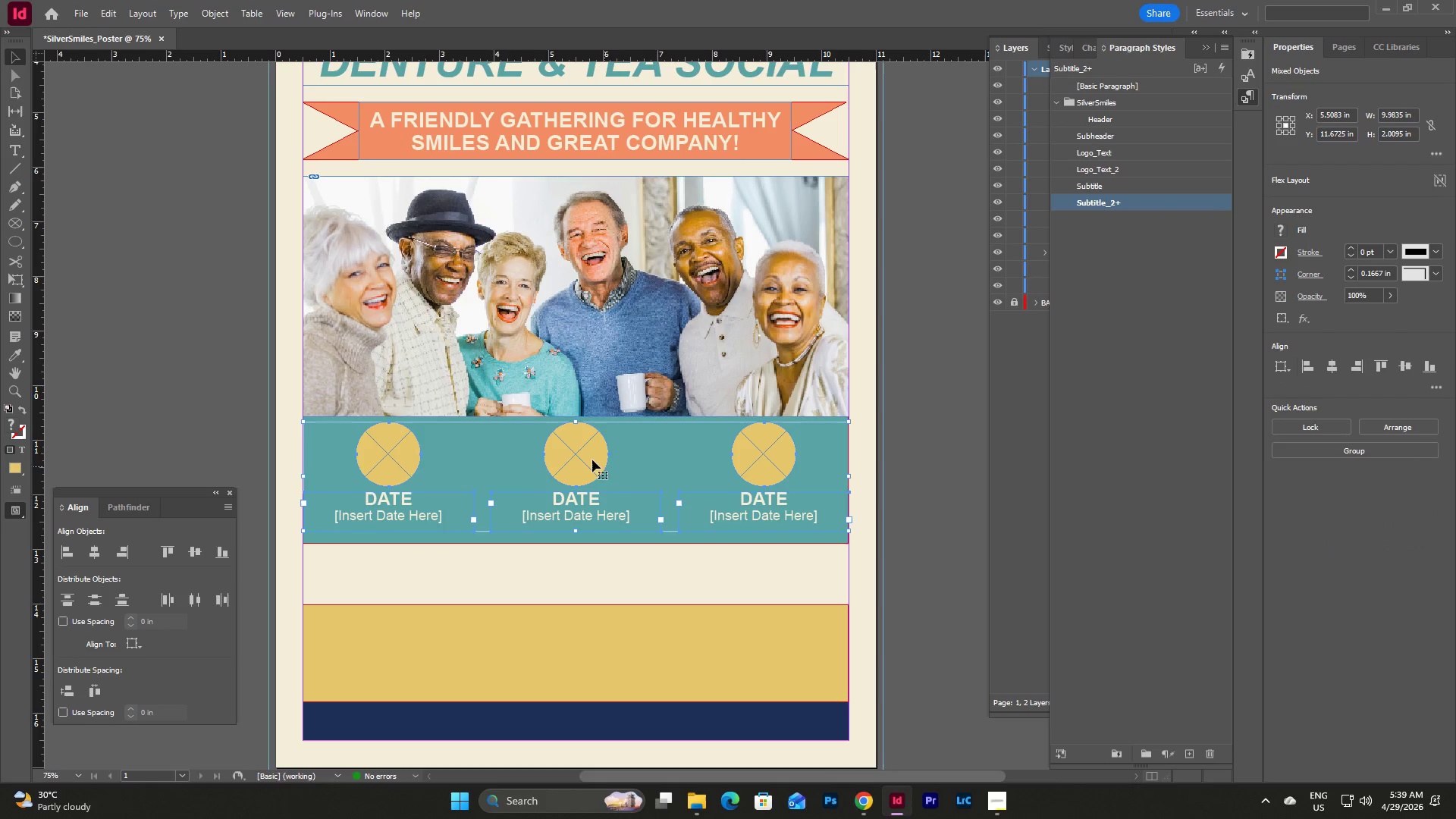 
left_click_drag(start_coordinate=[588, 457], to_coordinate=[588, 463])
 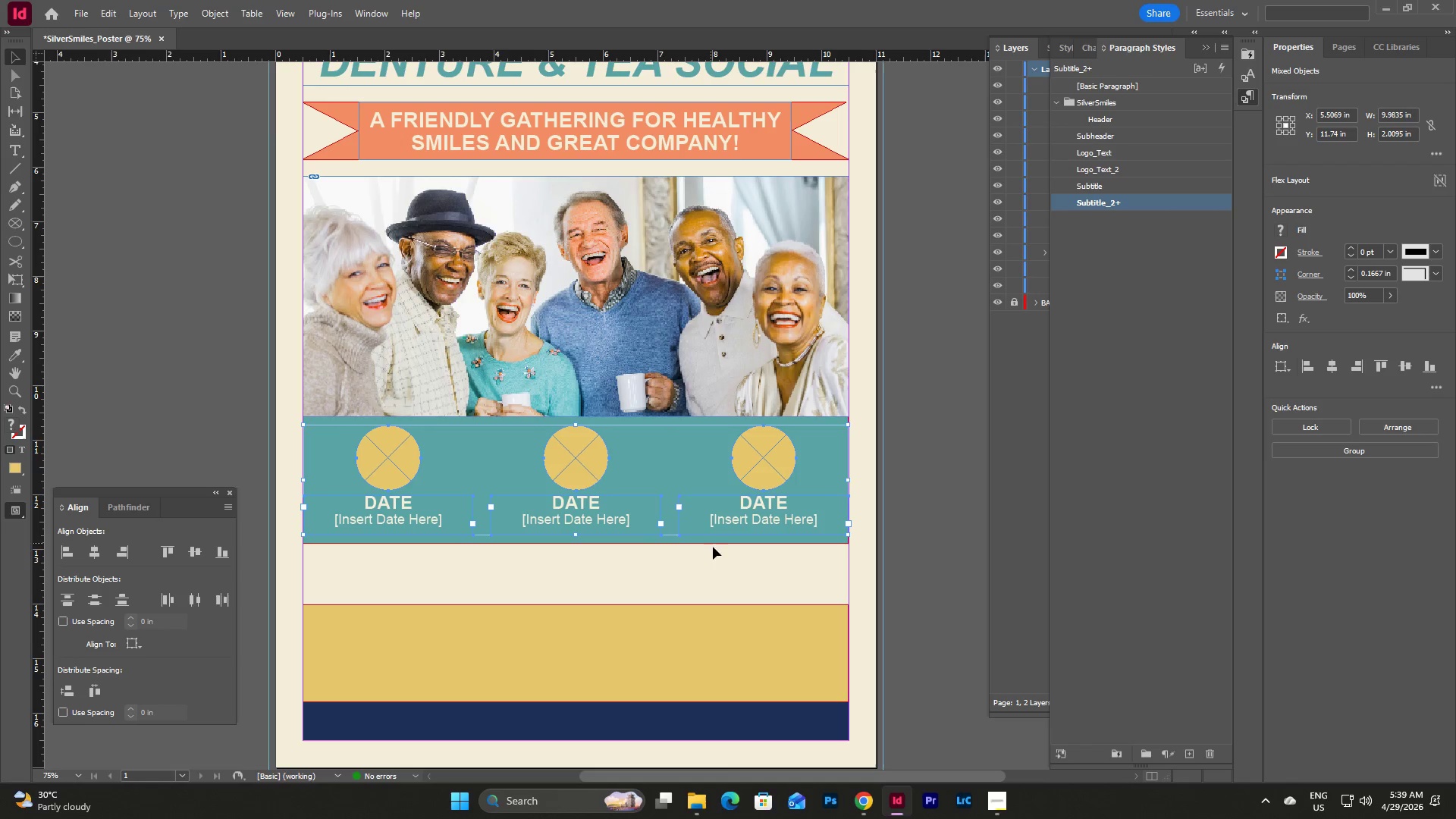 
left_click([730, 576])
 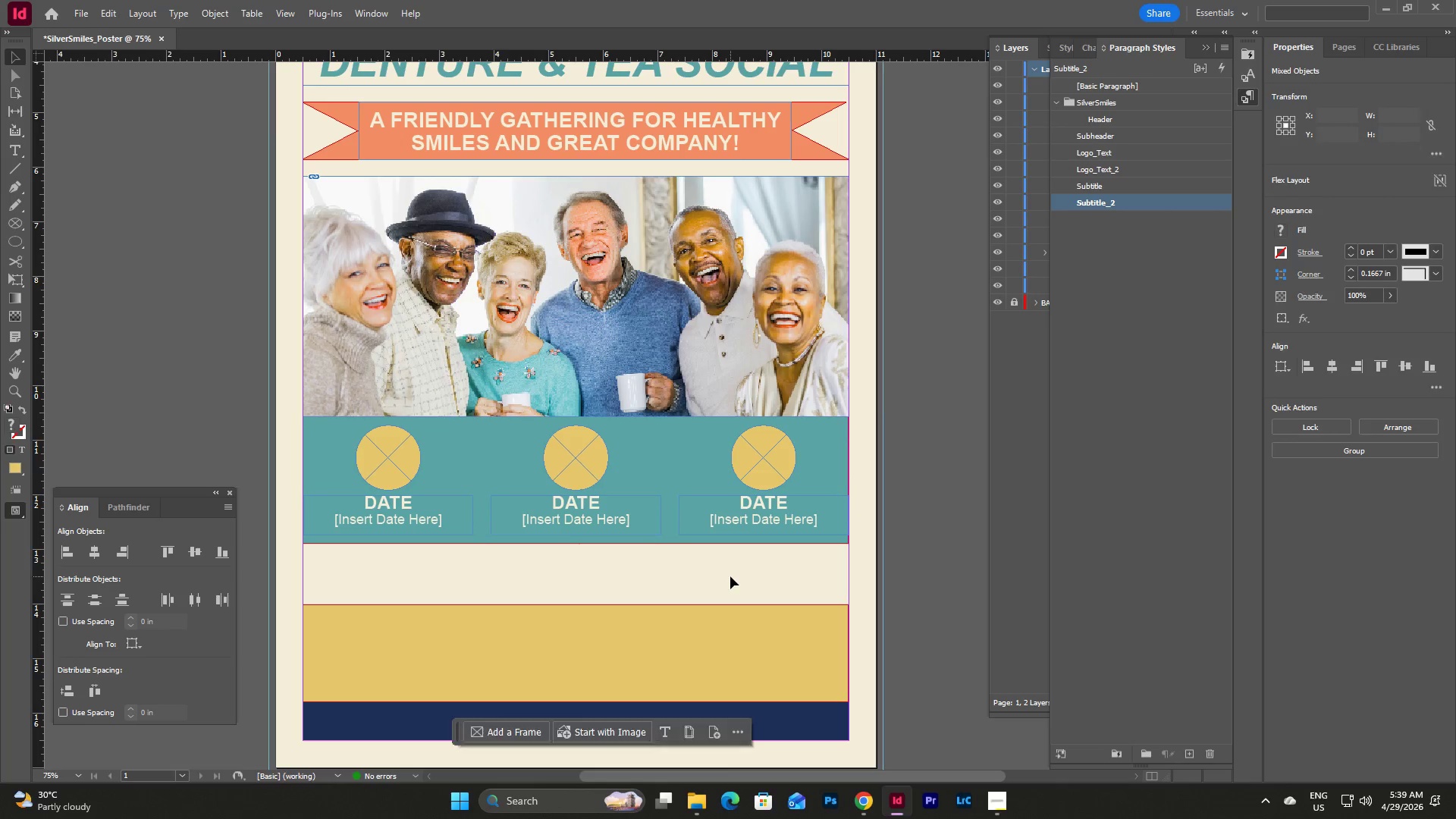 
left_click([730, 576])
 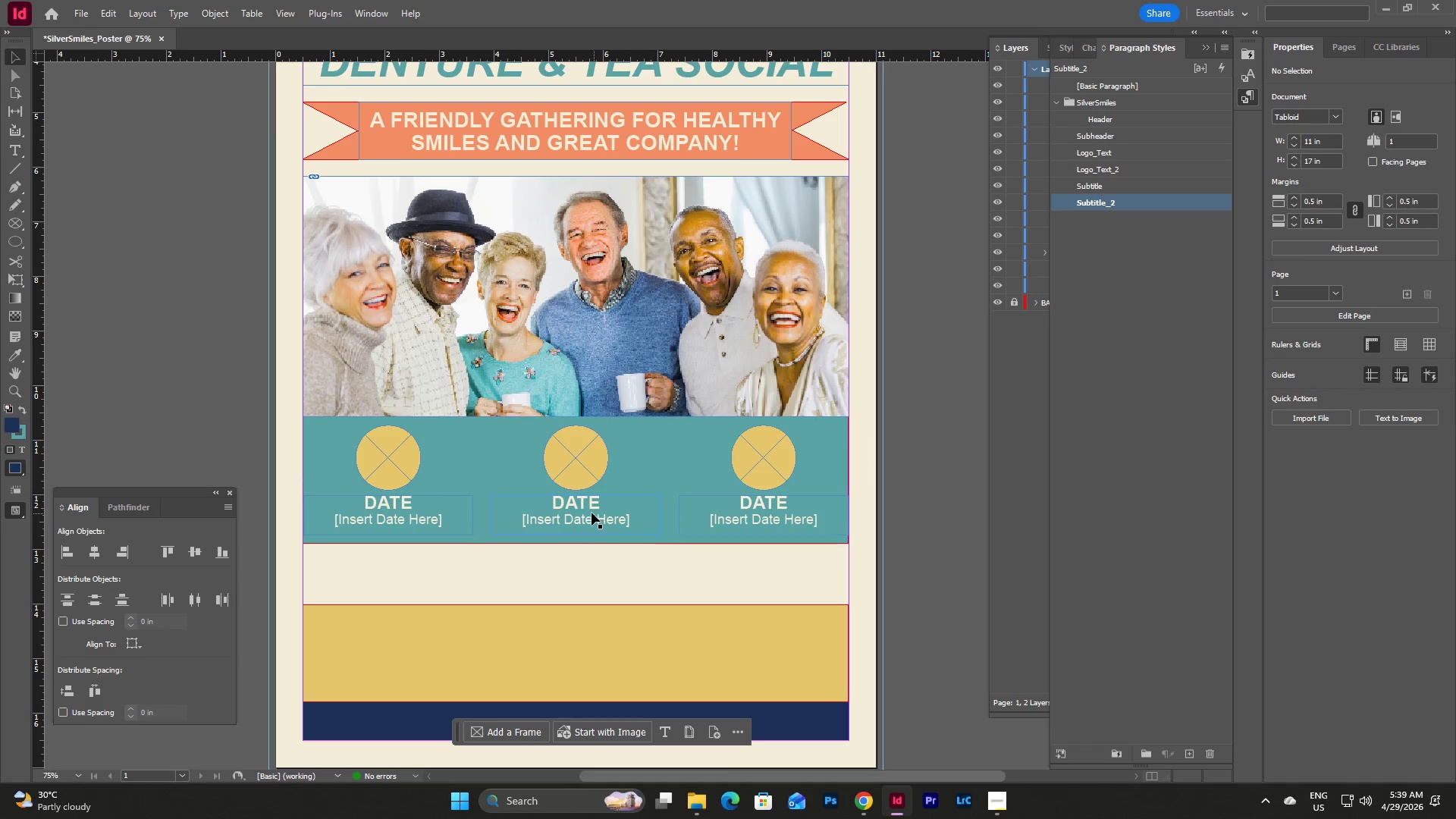 
double_click([592, 513])
 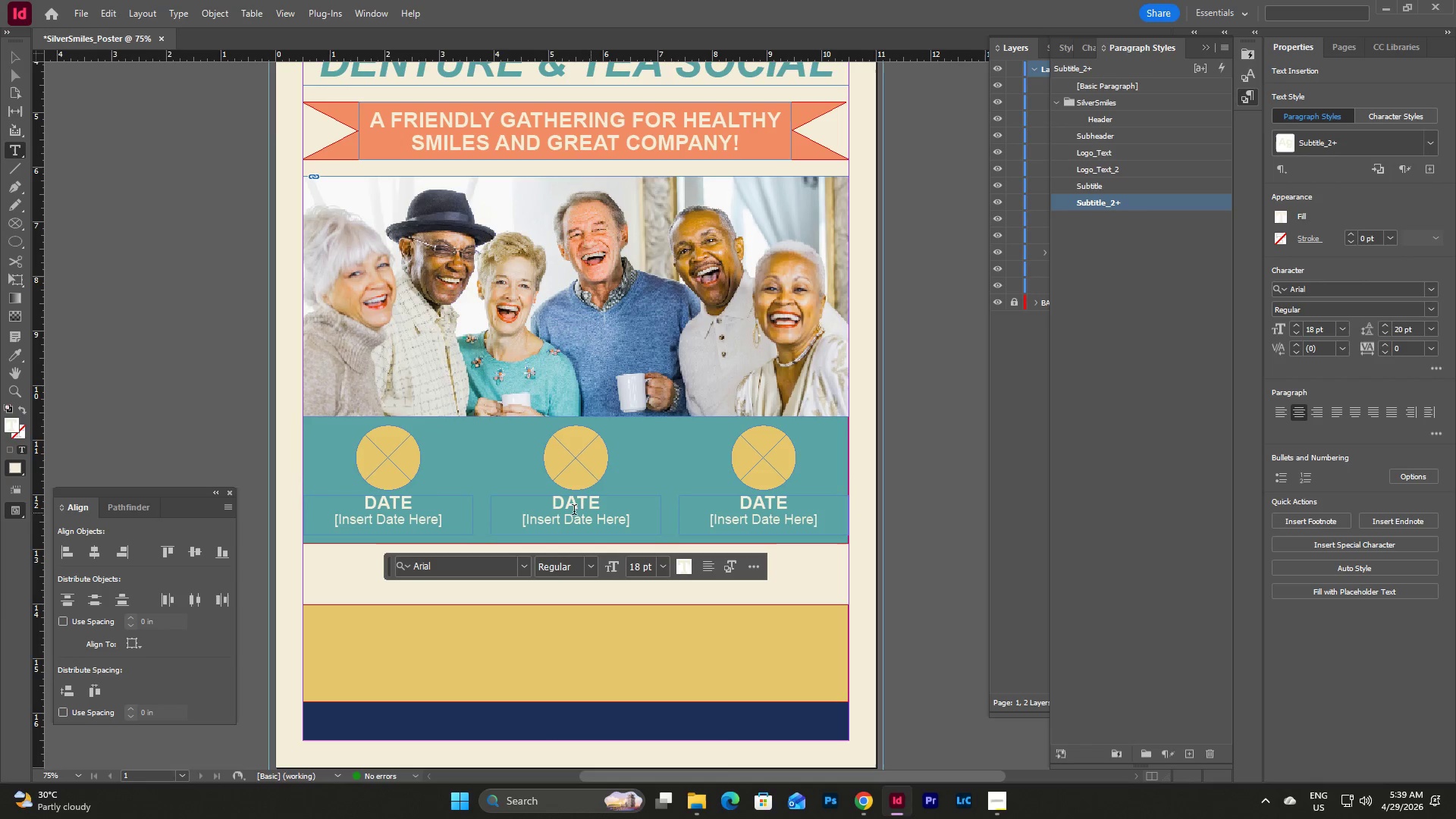 
triple_click([554, 507])
 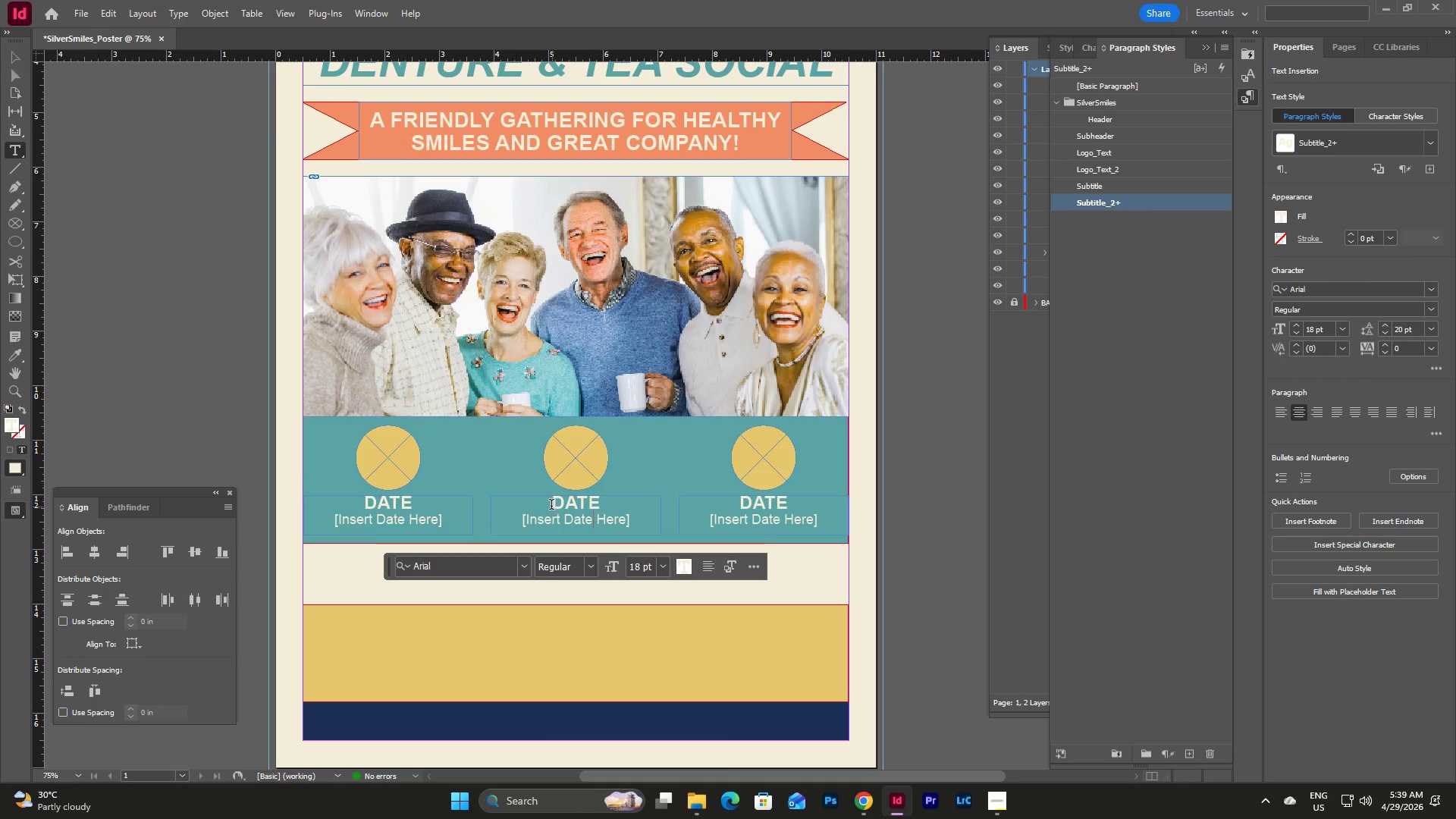 
left_click_drag(start_coordinate=[551, 500], to_coordinate=[600, 500])
 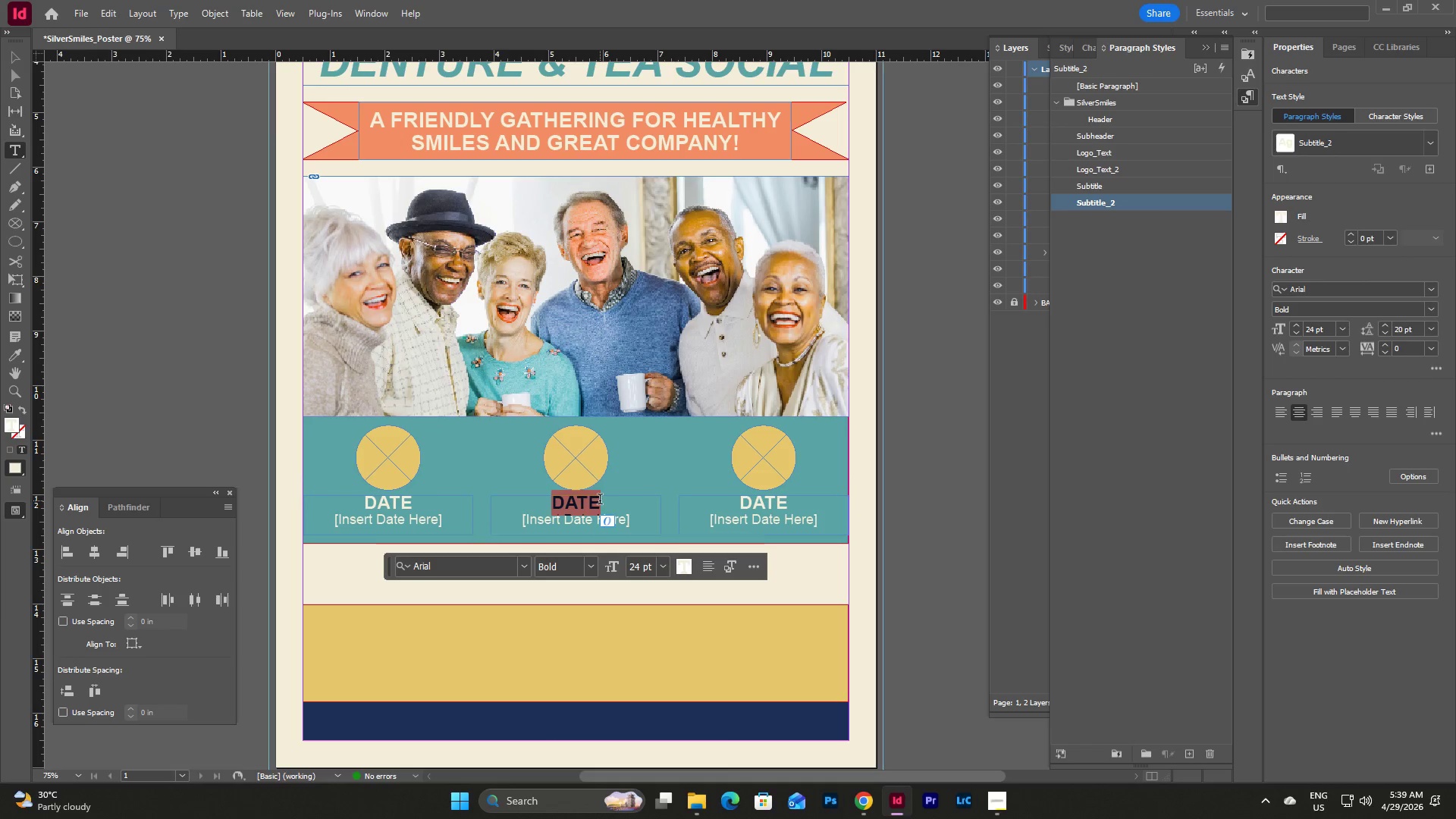 
type(TIME)
 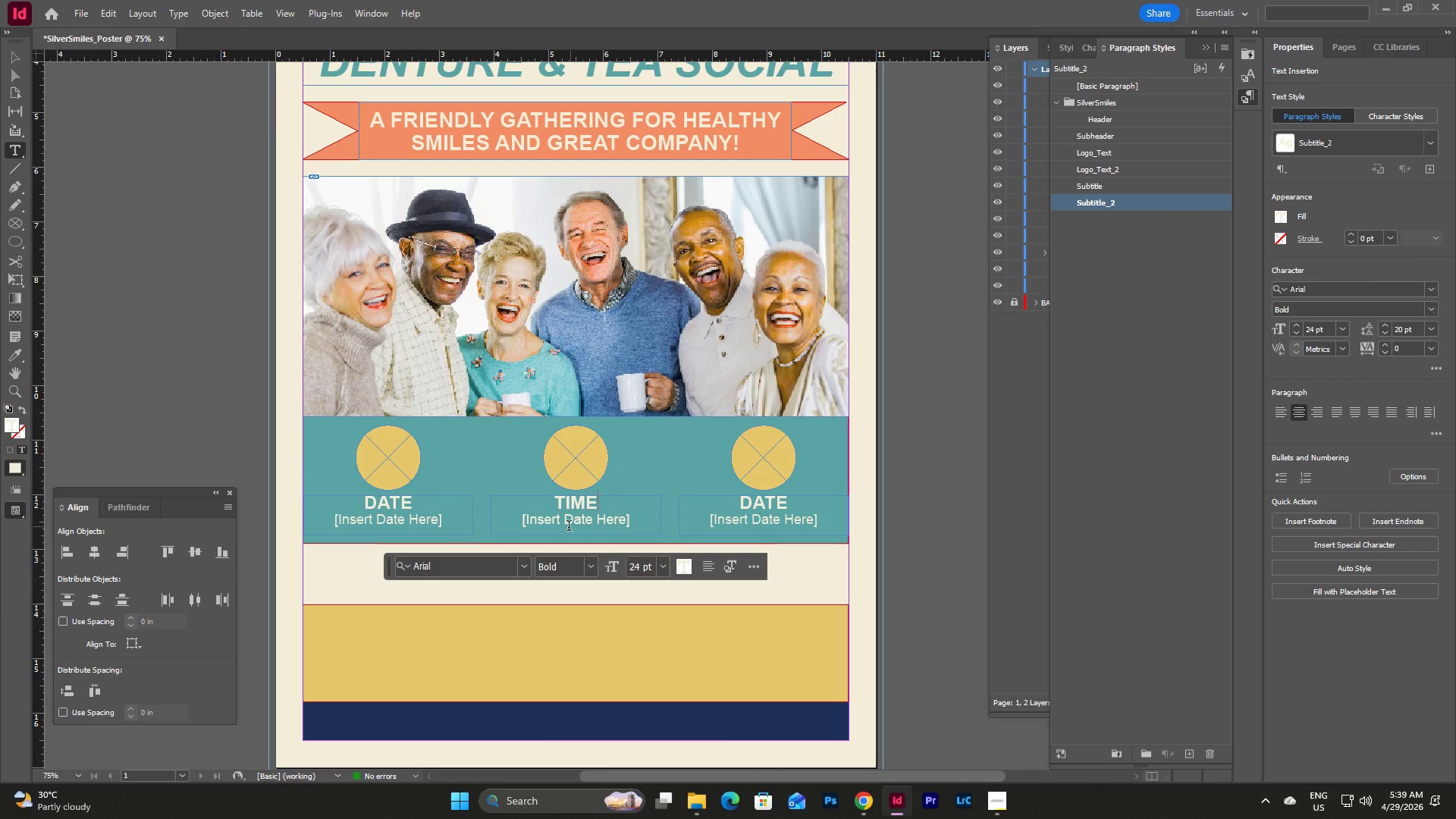 
left_click_drag(start_coordinate=[567, 527], to_coordinate=[589, 523])
 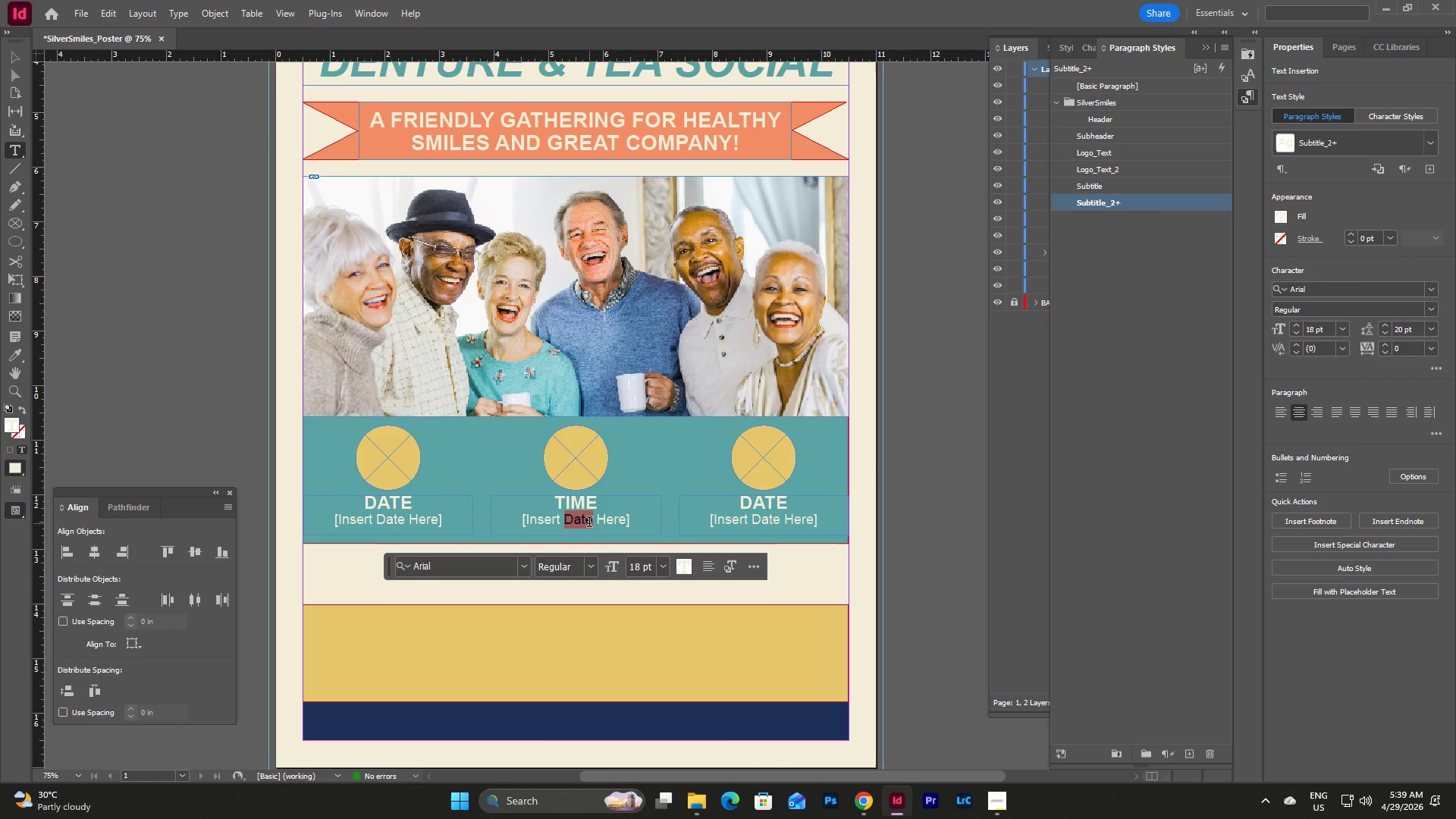 
type(Time)
 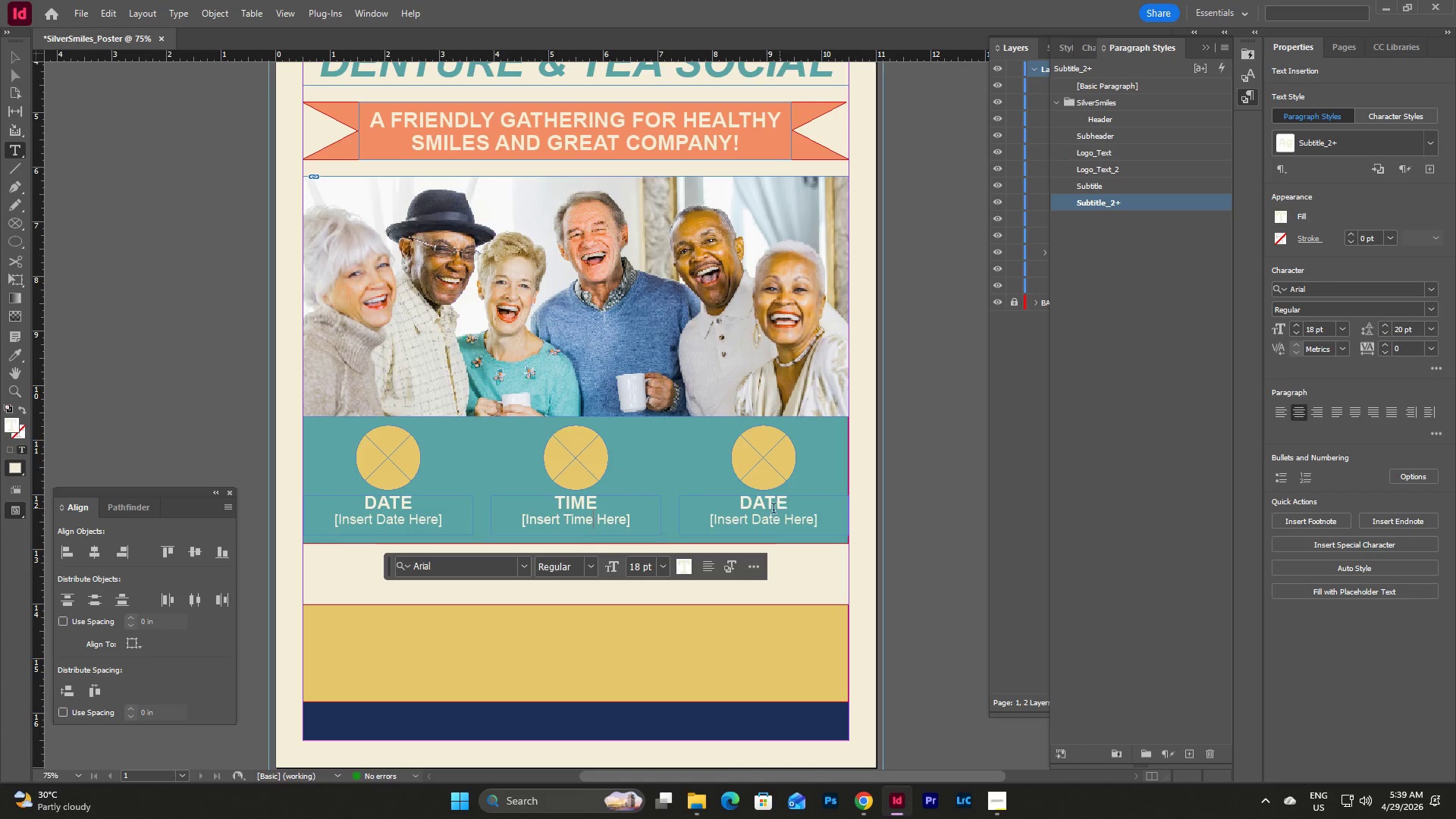 
left_click_drag(start_coordinate=[739, 510], to_coordinate=[792, 505])
 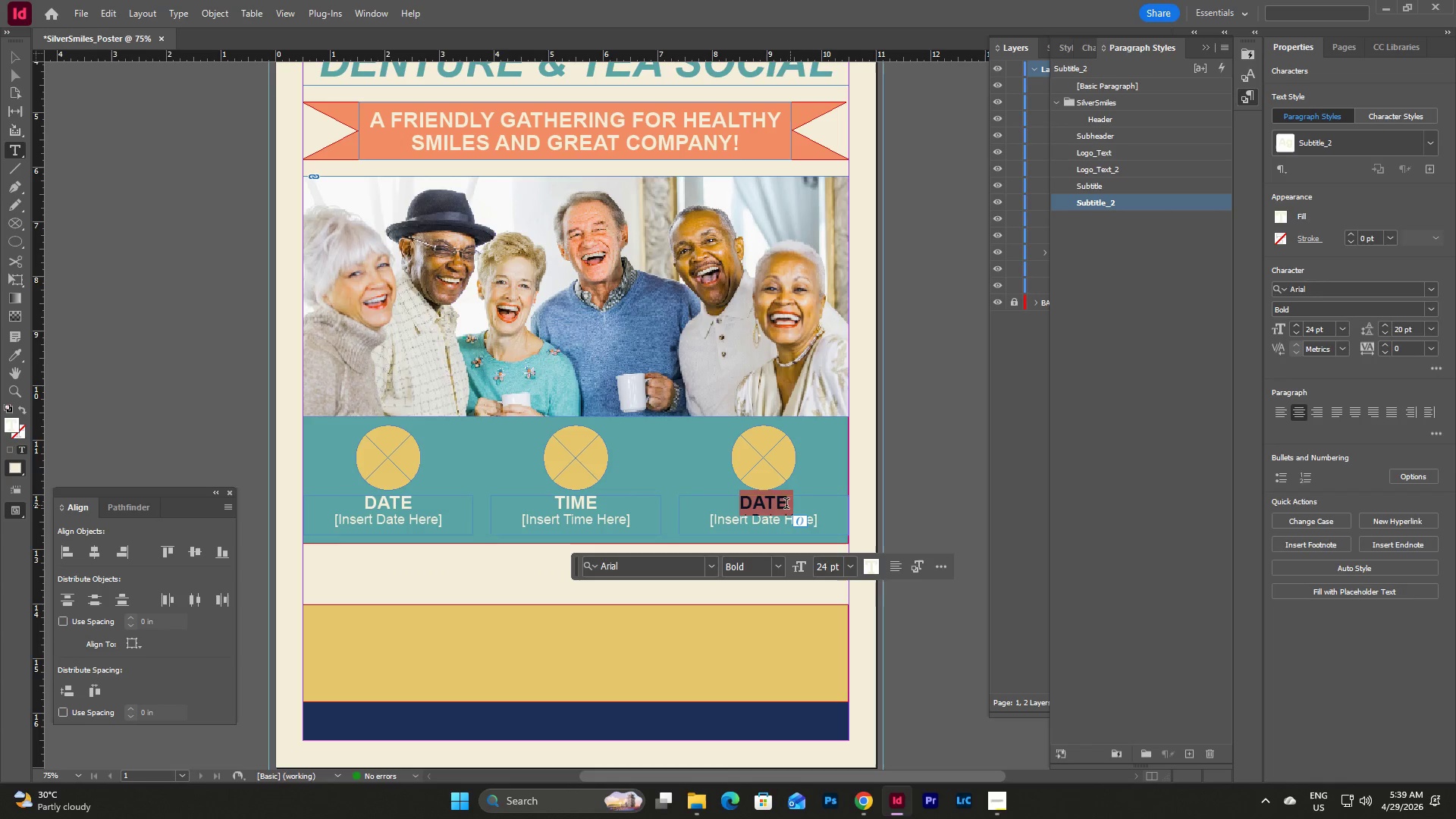 
left_click([785, 505])
 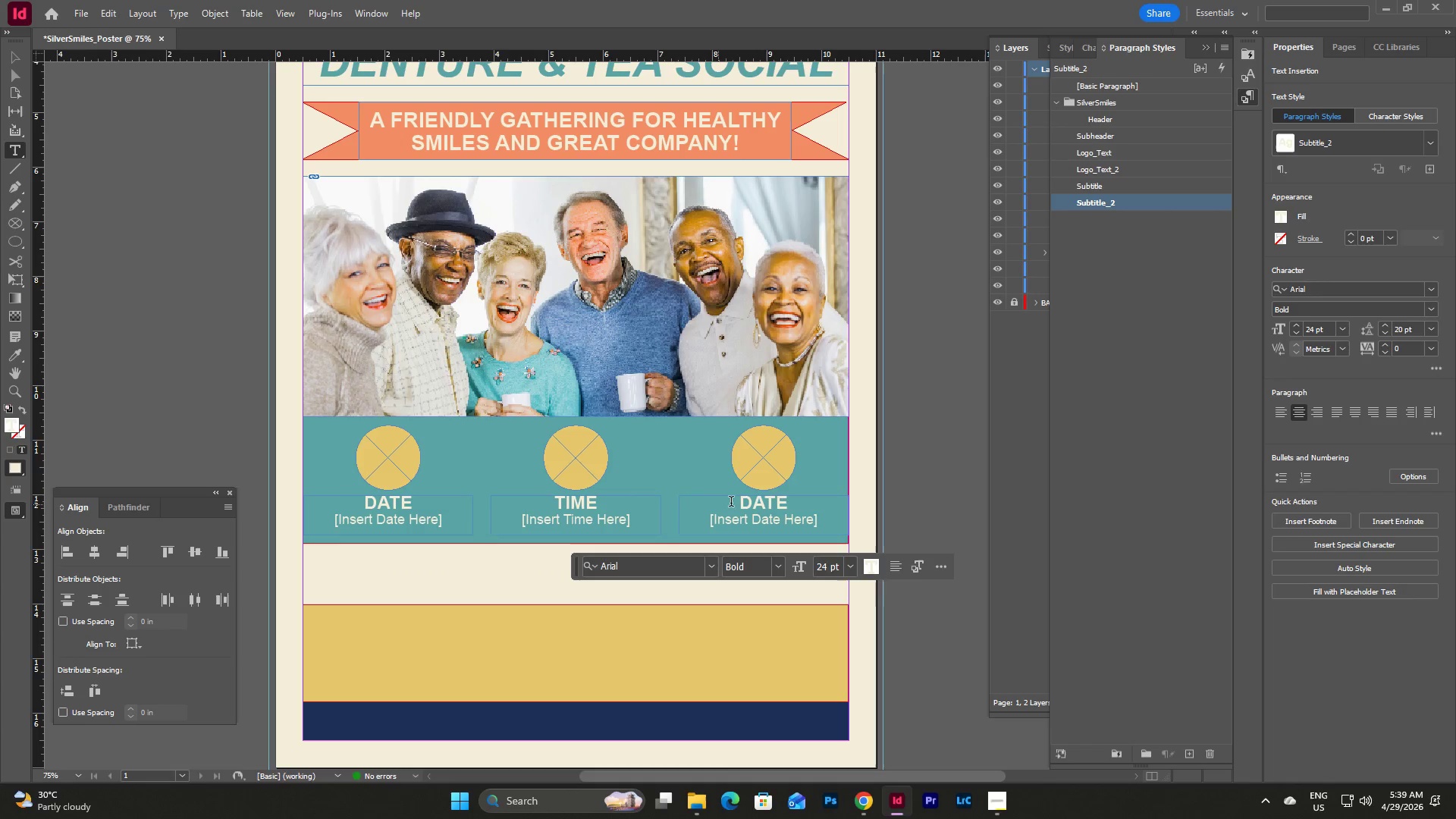 
left_click_drag(start_coordinate=[736, 503], to_coordinate=[783, 504])
 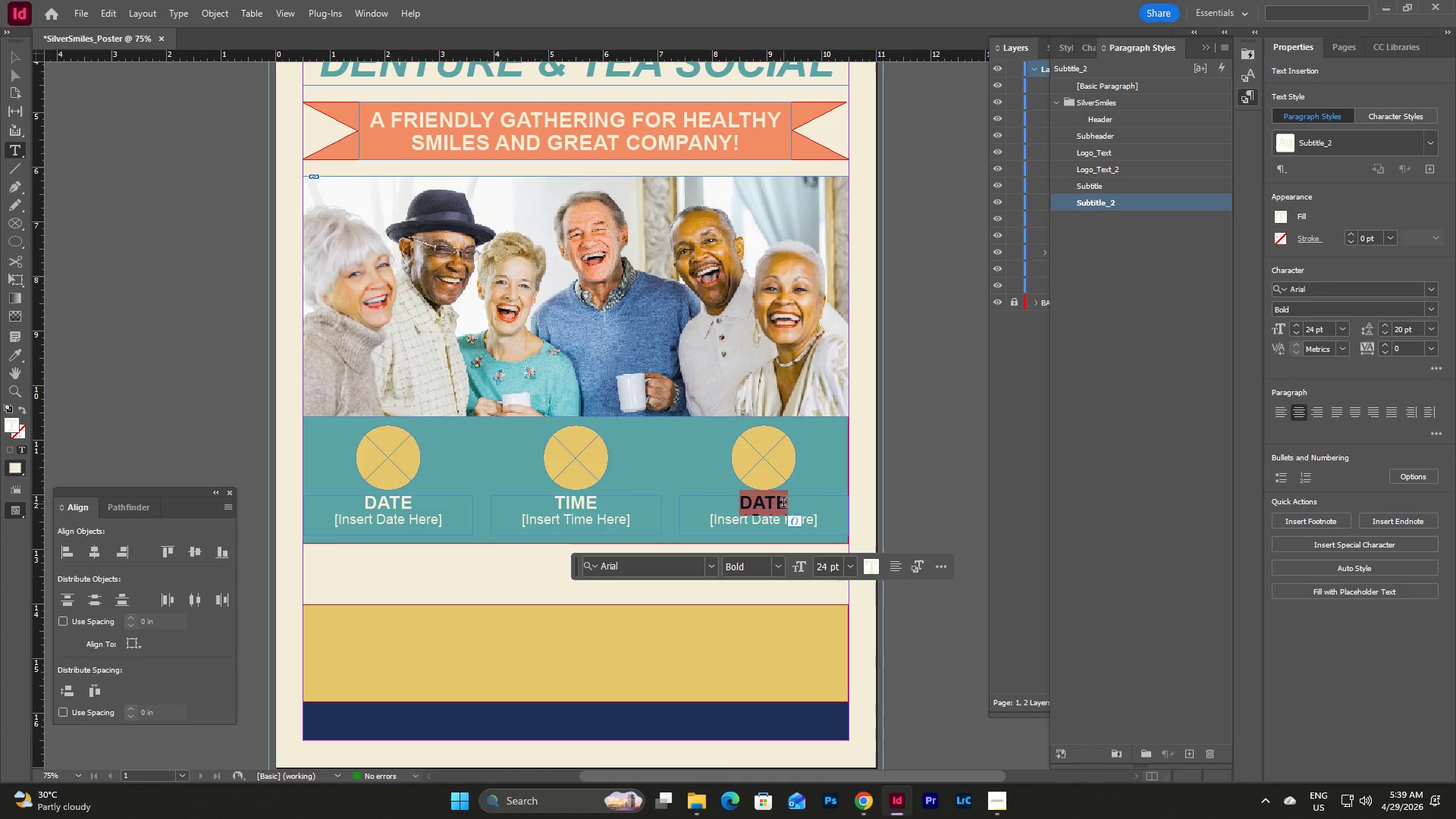 
type(LOCATION)
 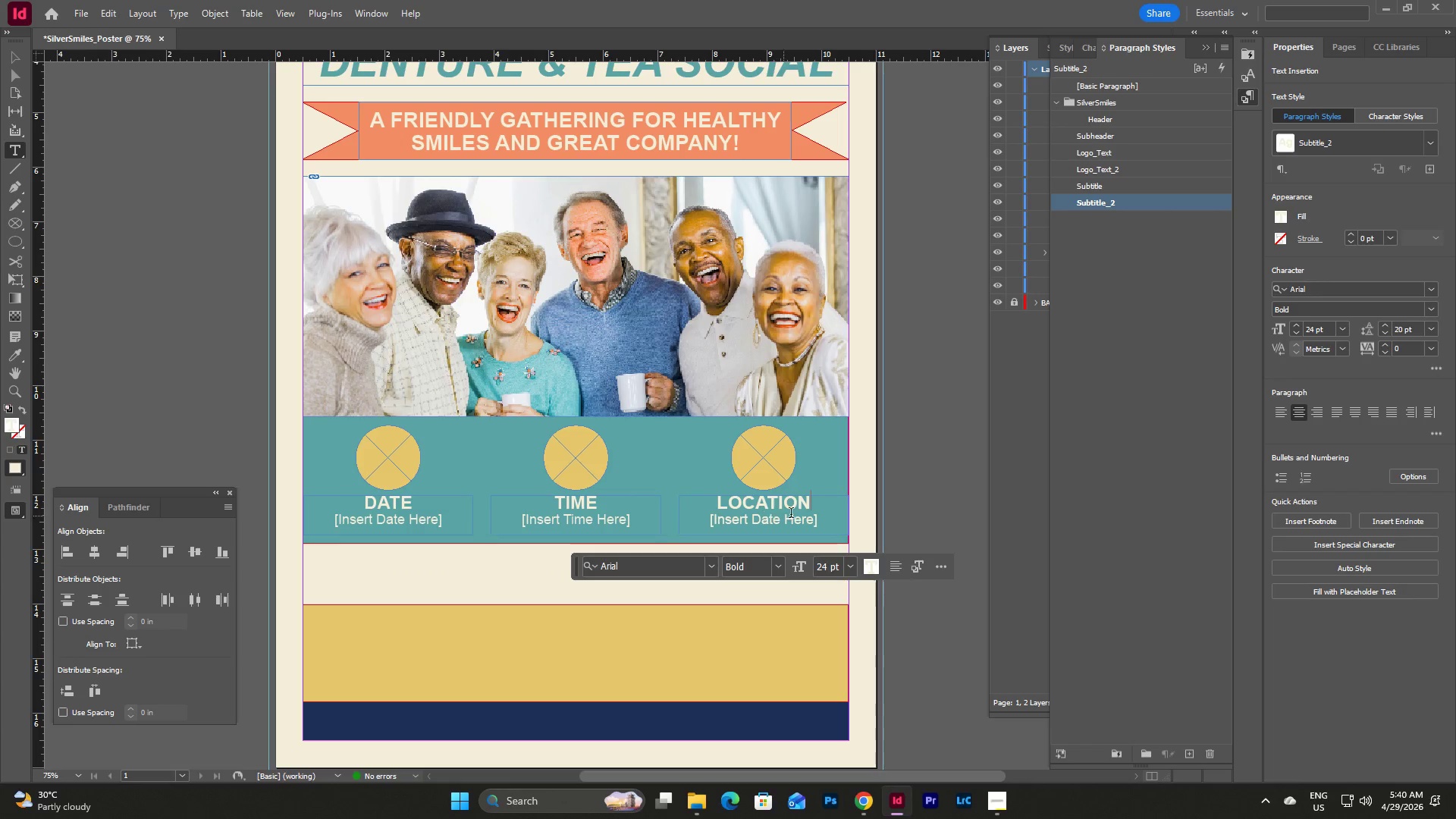 
left_click_drag(start_coordinate=[751, 522], to_coordinate=[780, 519])
 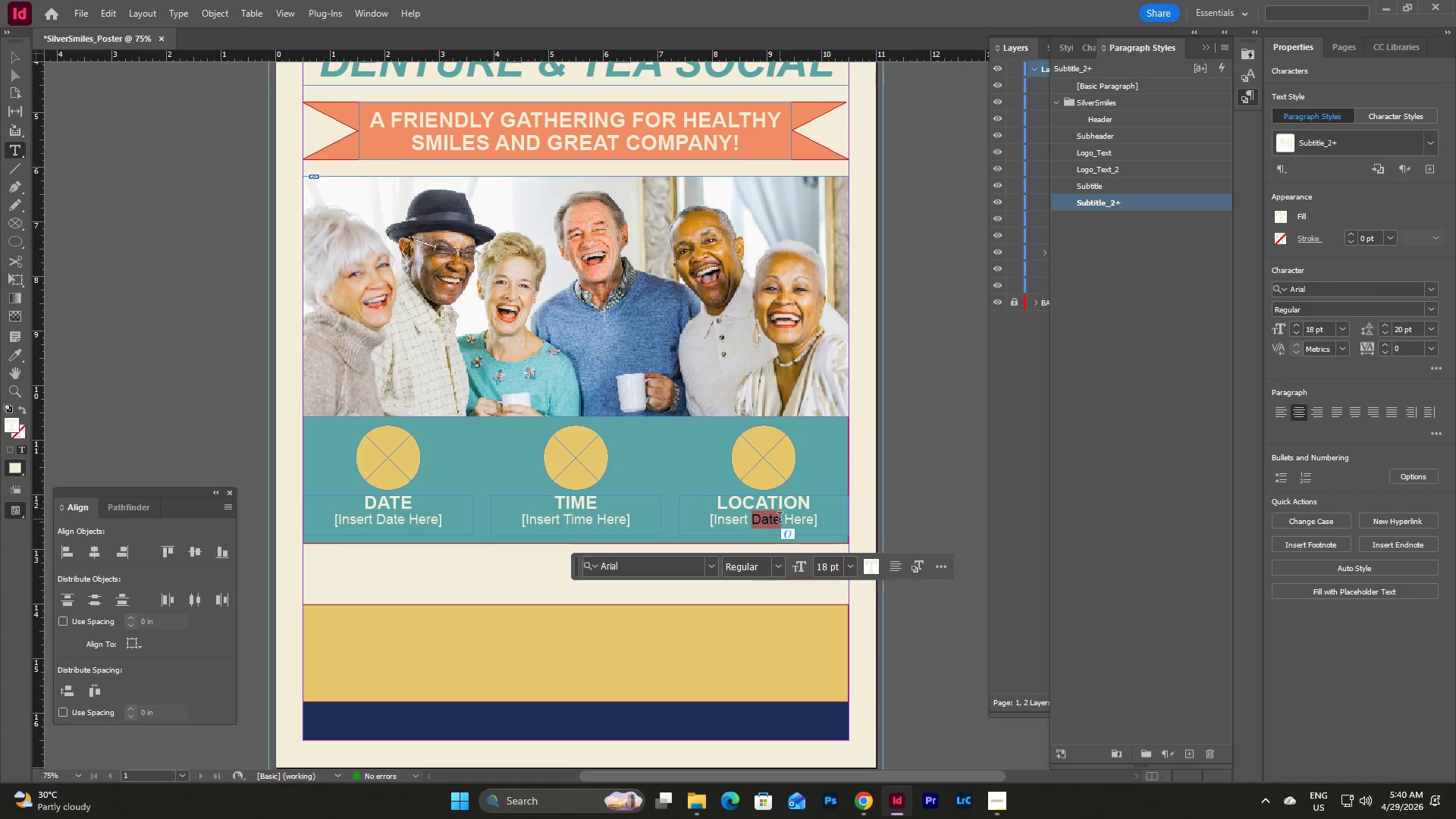 
type(Location)
 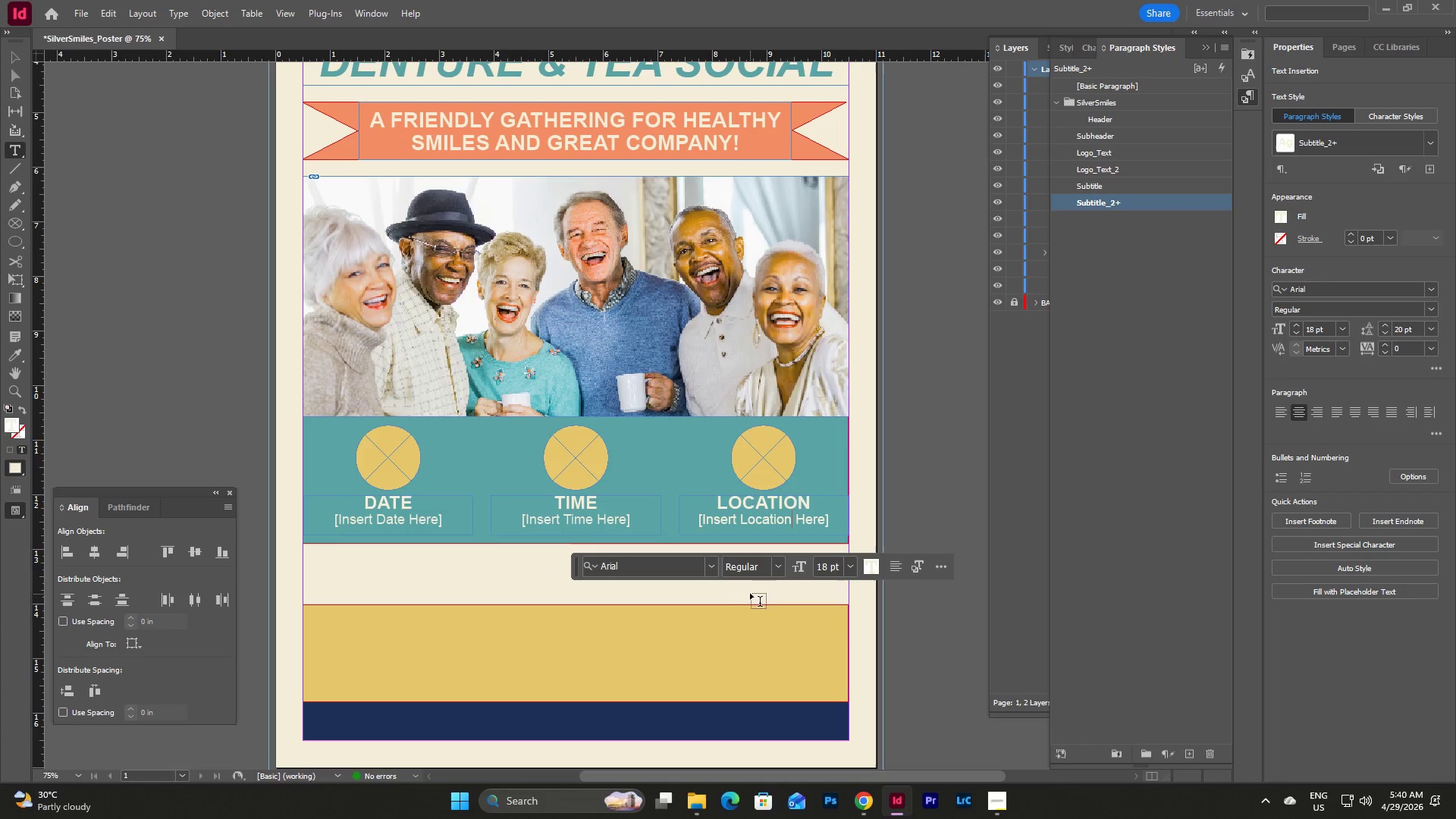 
key(Escape)
 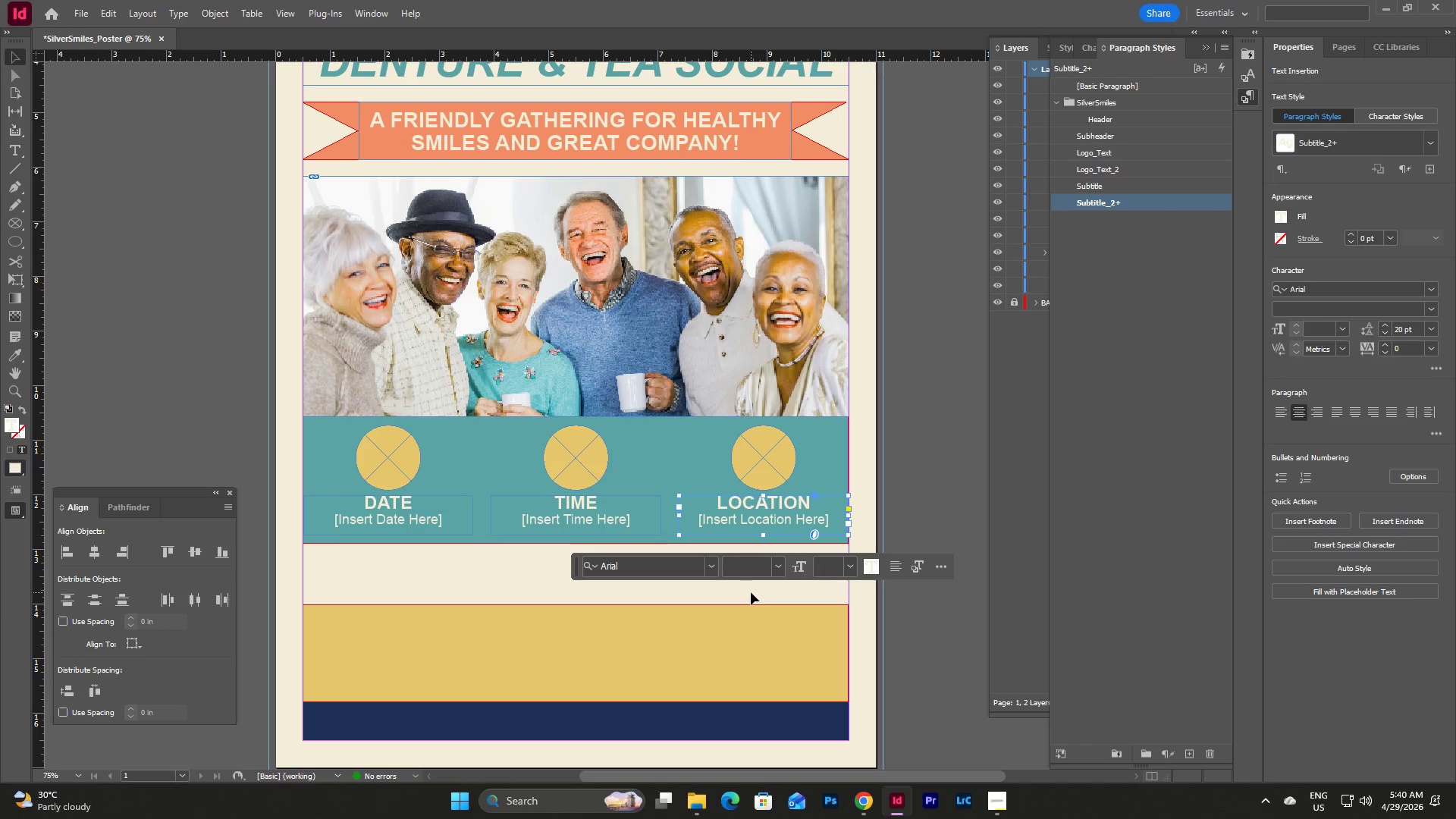 
key(Escape)
 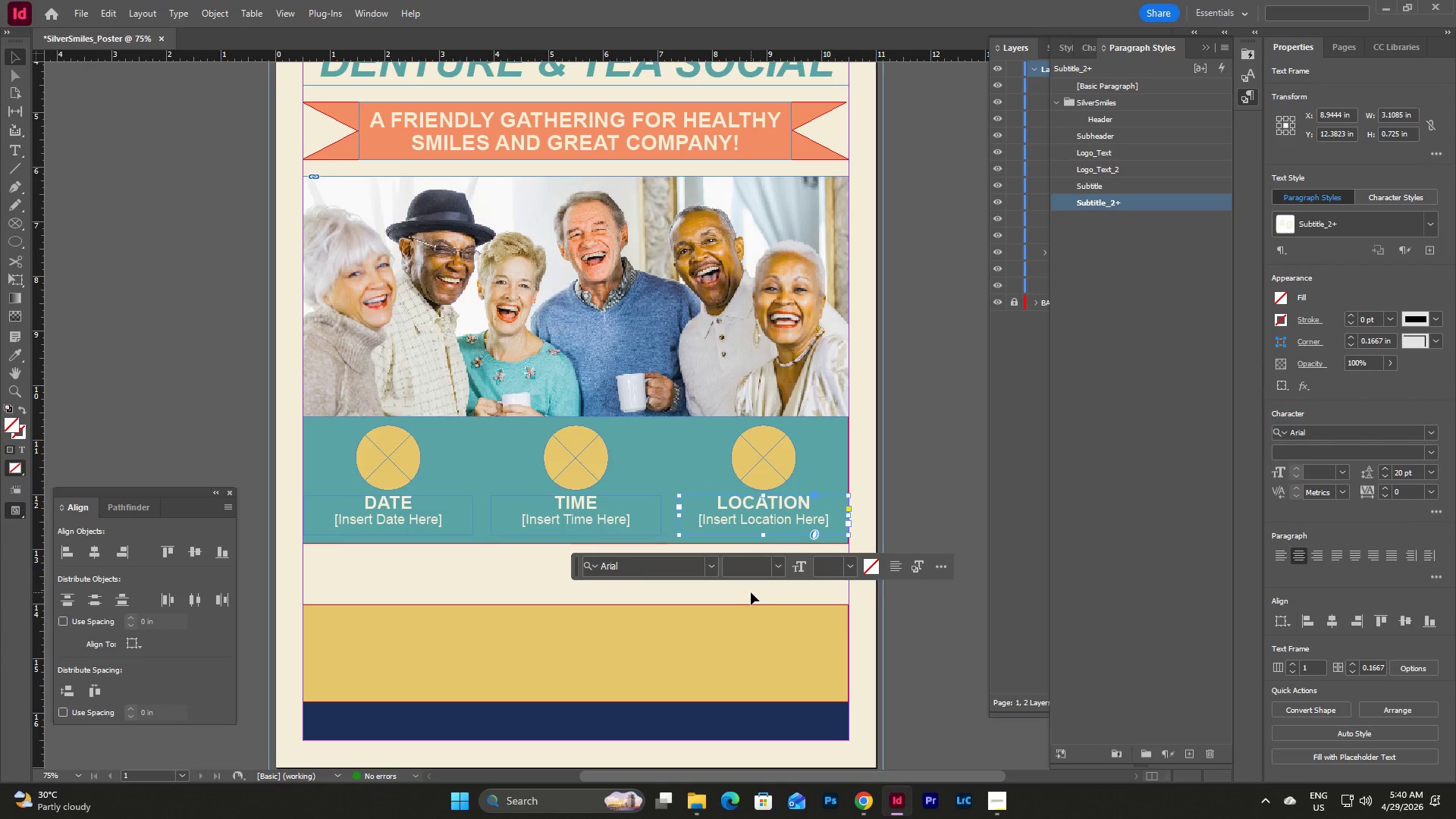 
left_click([751, 592])
 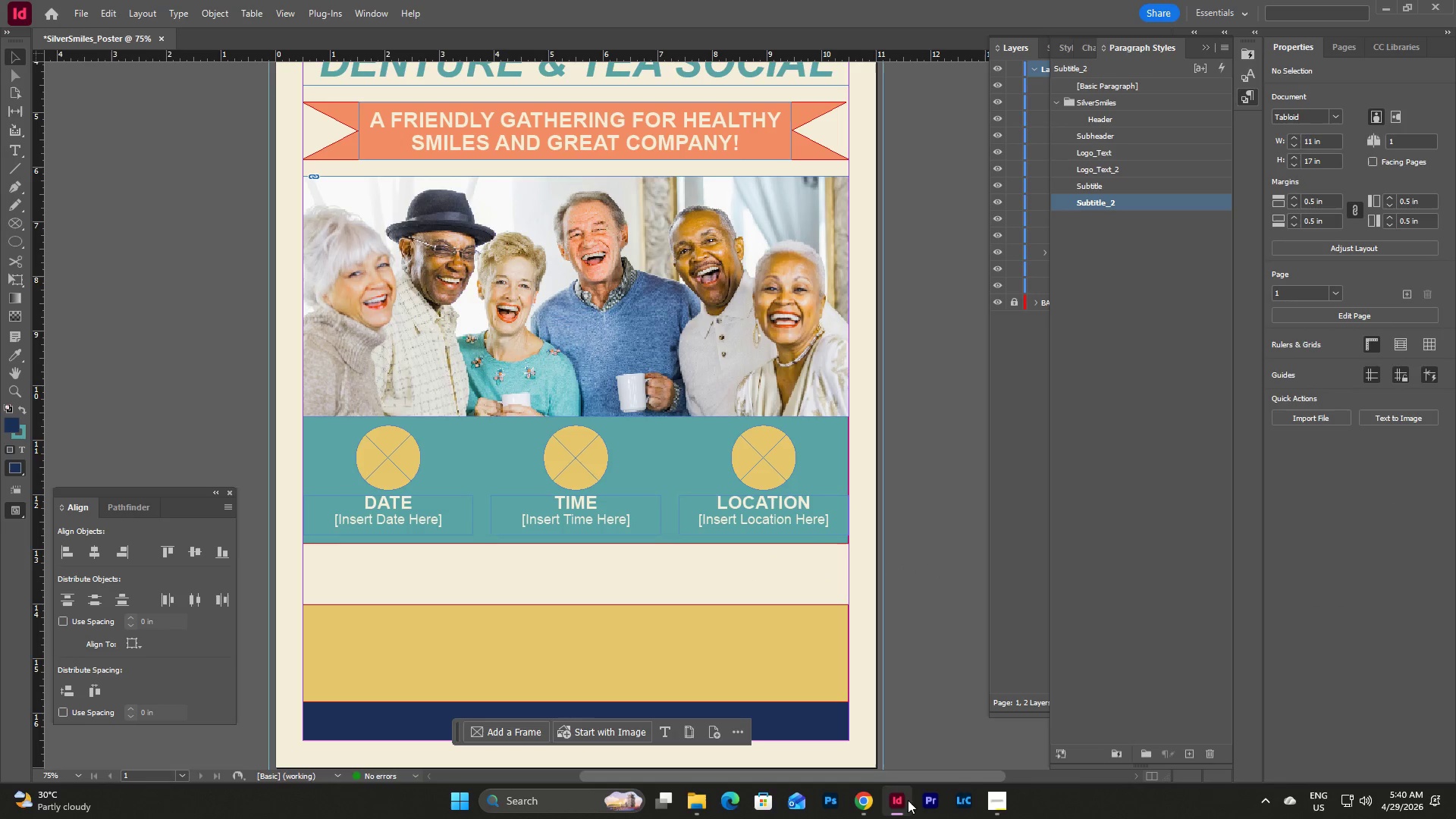 
left_click([869, 802])